 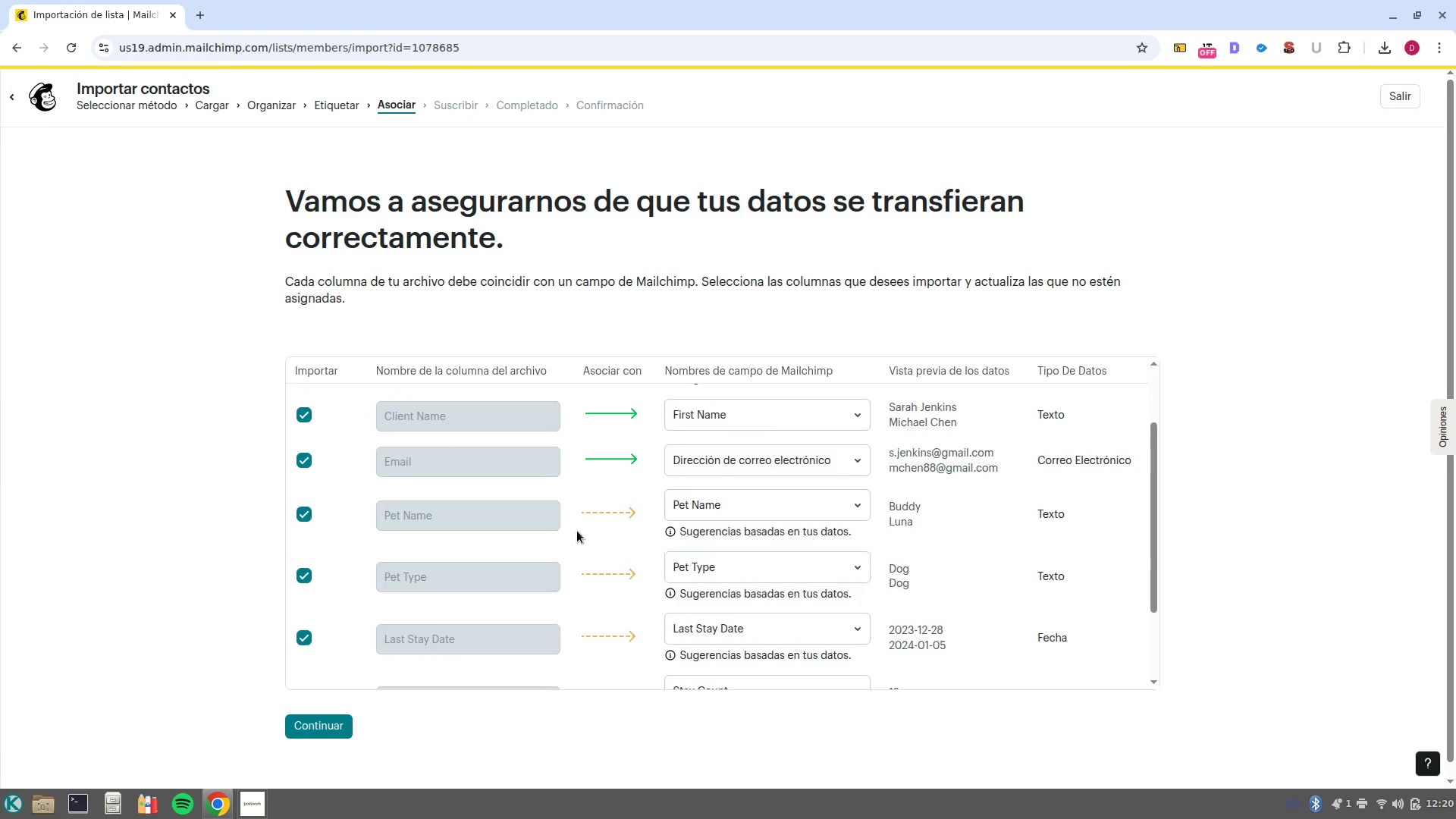 
scroll: coordinate [1043, 620], scroll_direction: down, amount: 4.0
 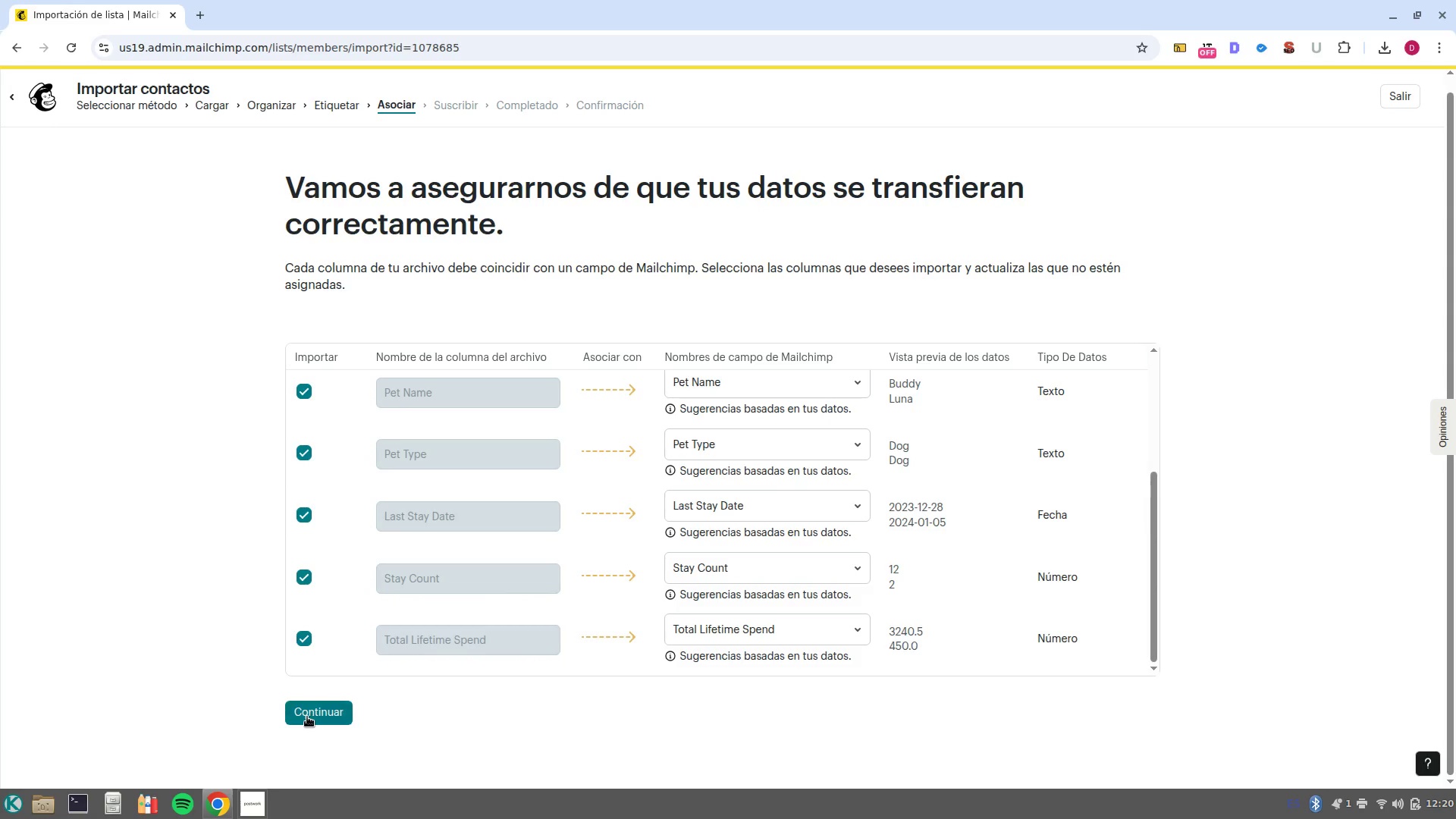 
left_click([309, 708])
 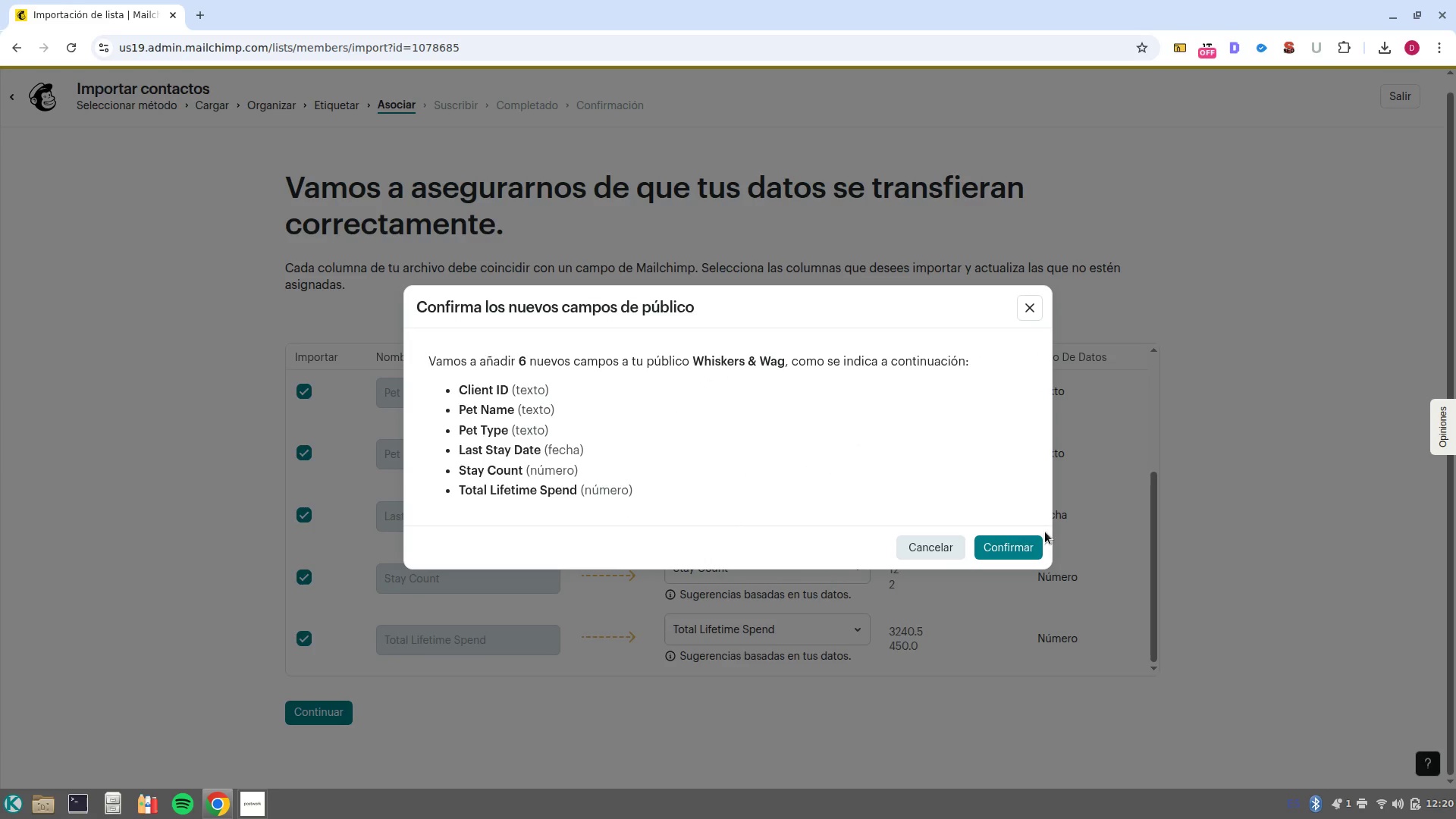 
left_click([1007, 547])
 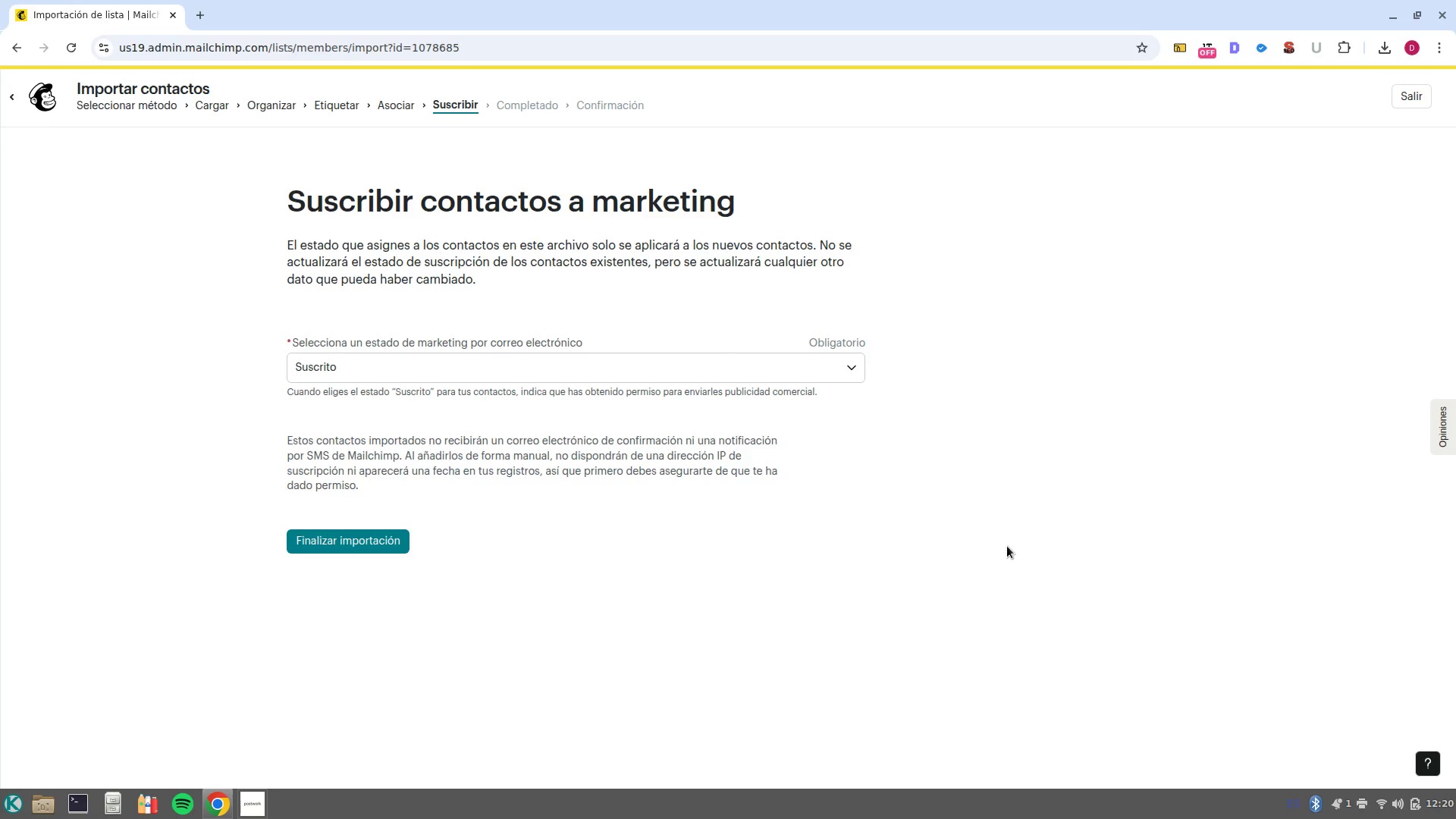 
left_click([363, 549])
 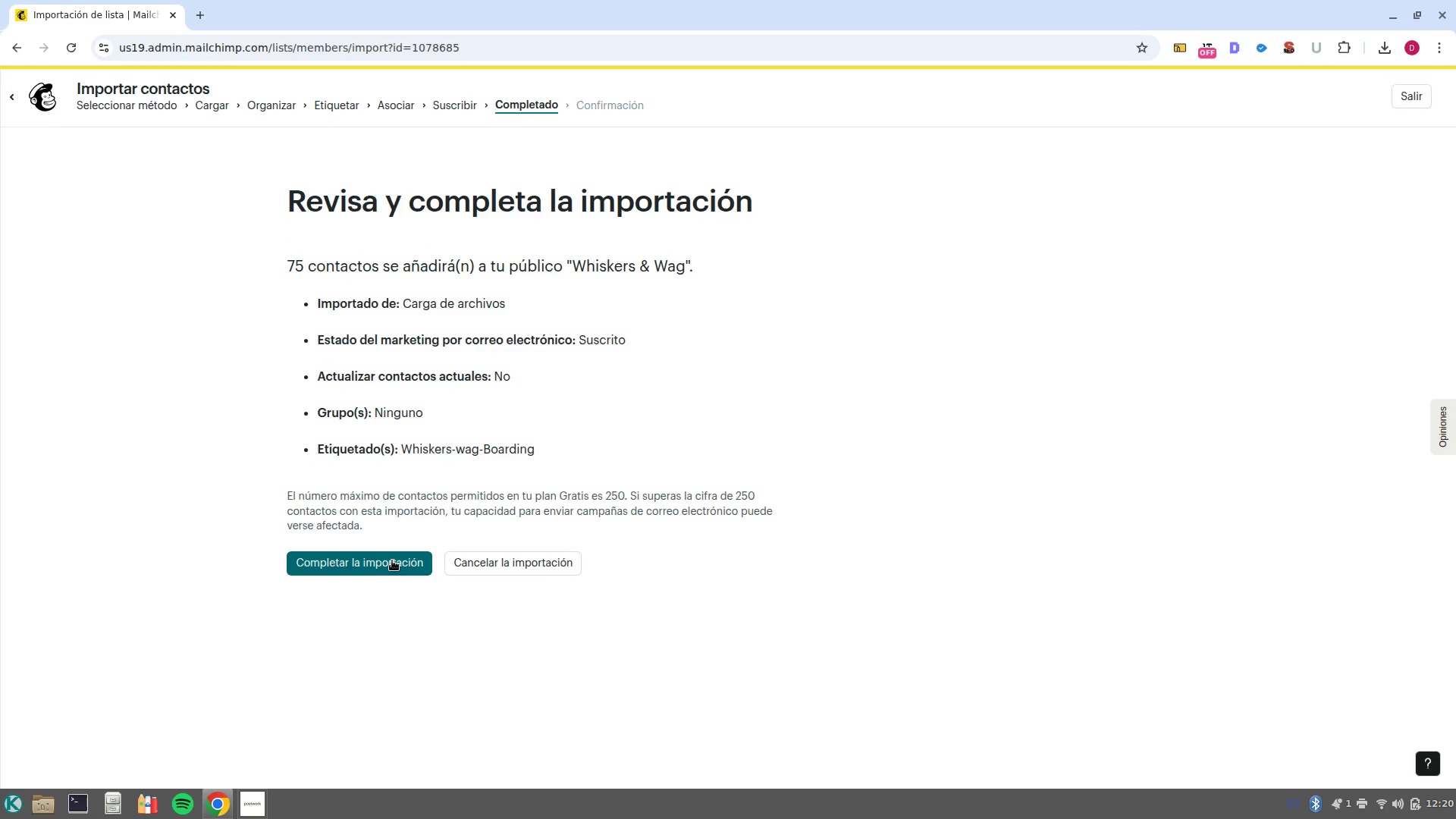 
left_click([397, 565])
 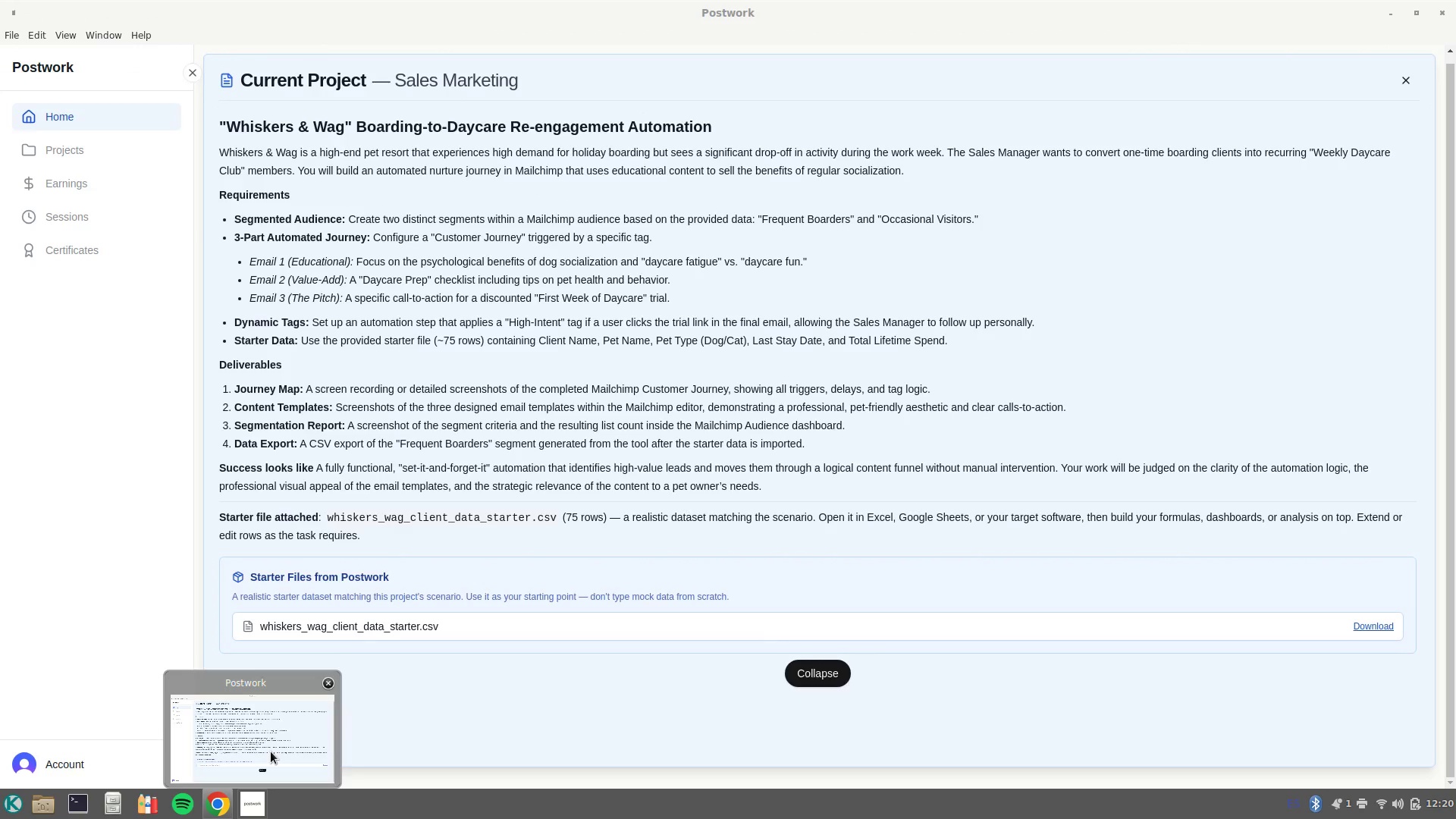 
wait(15.88)
 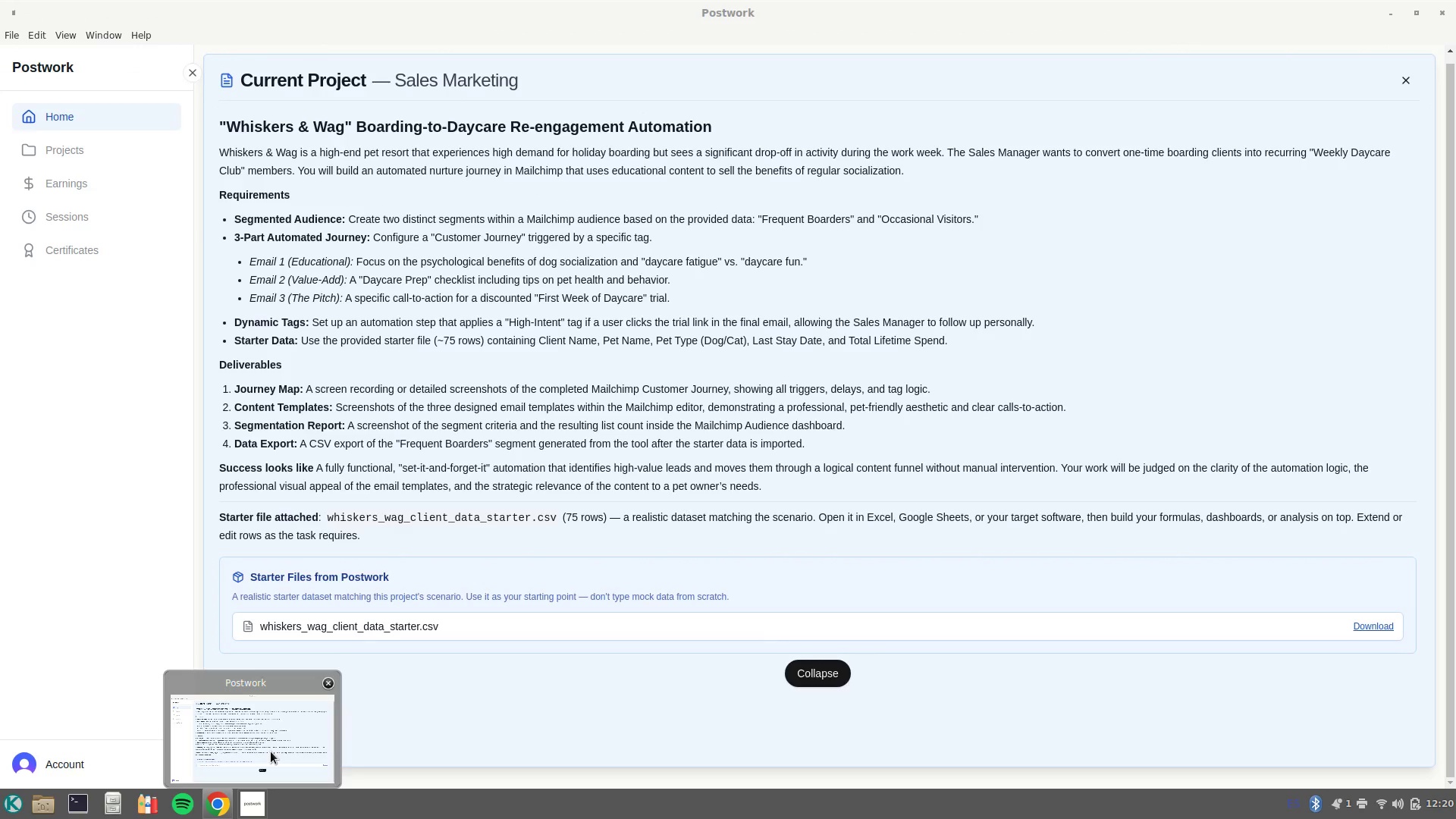 
left_click([111, 326])
 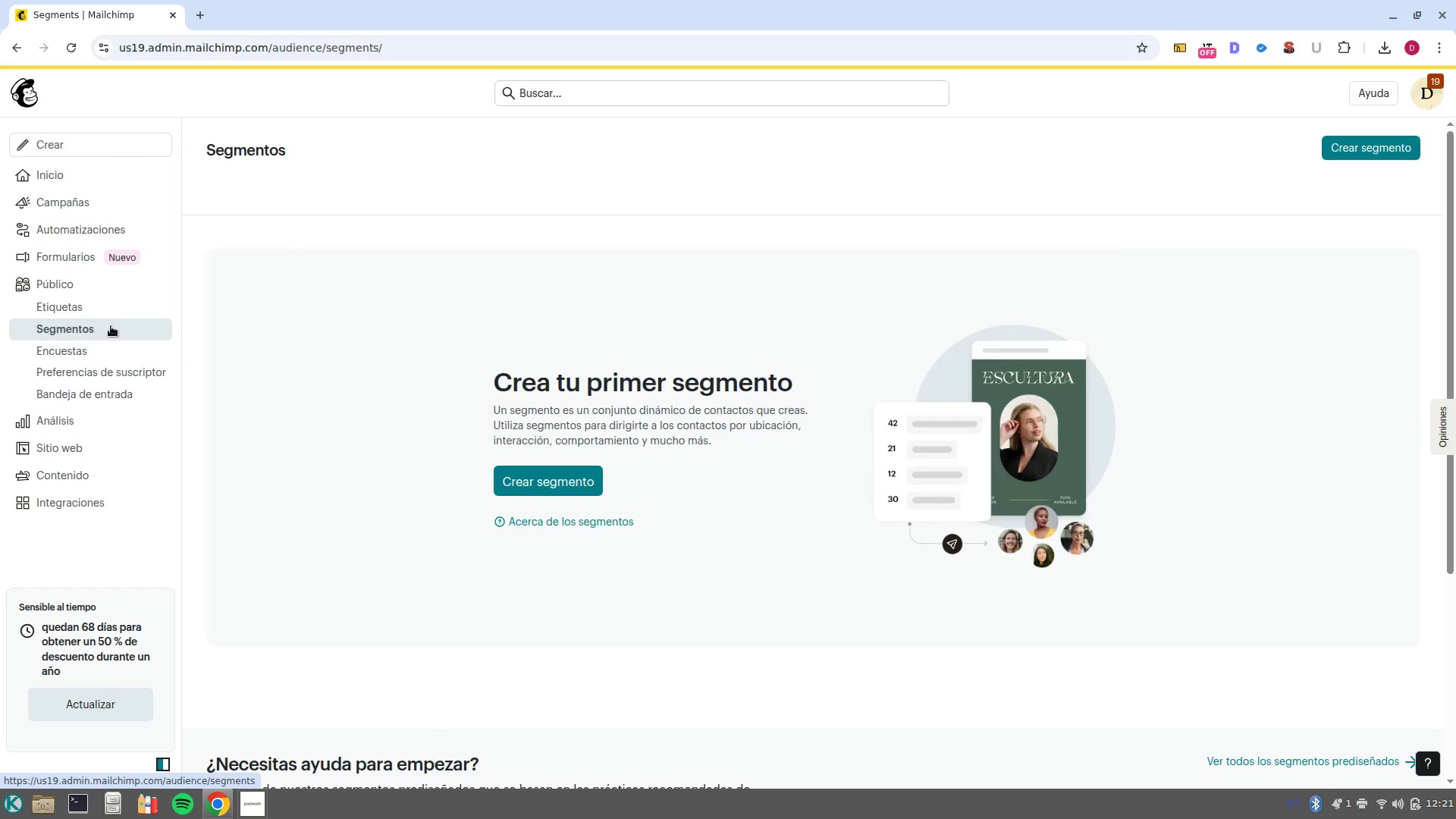 
wait(6.29)
 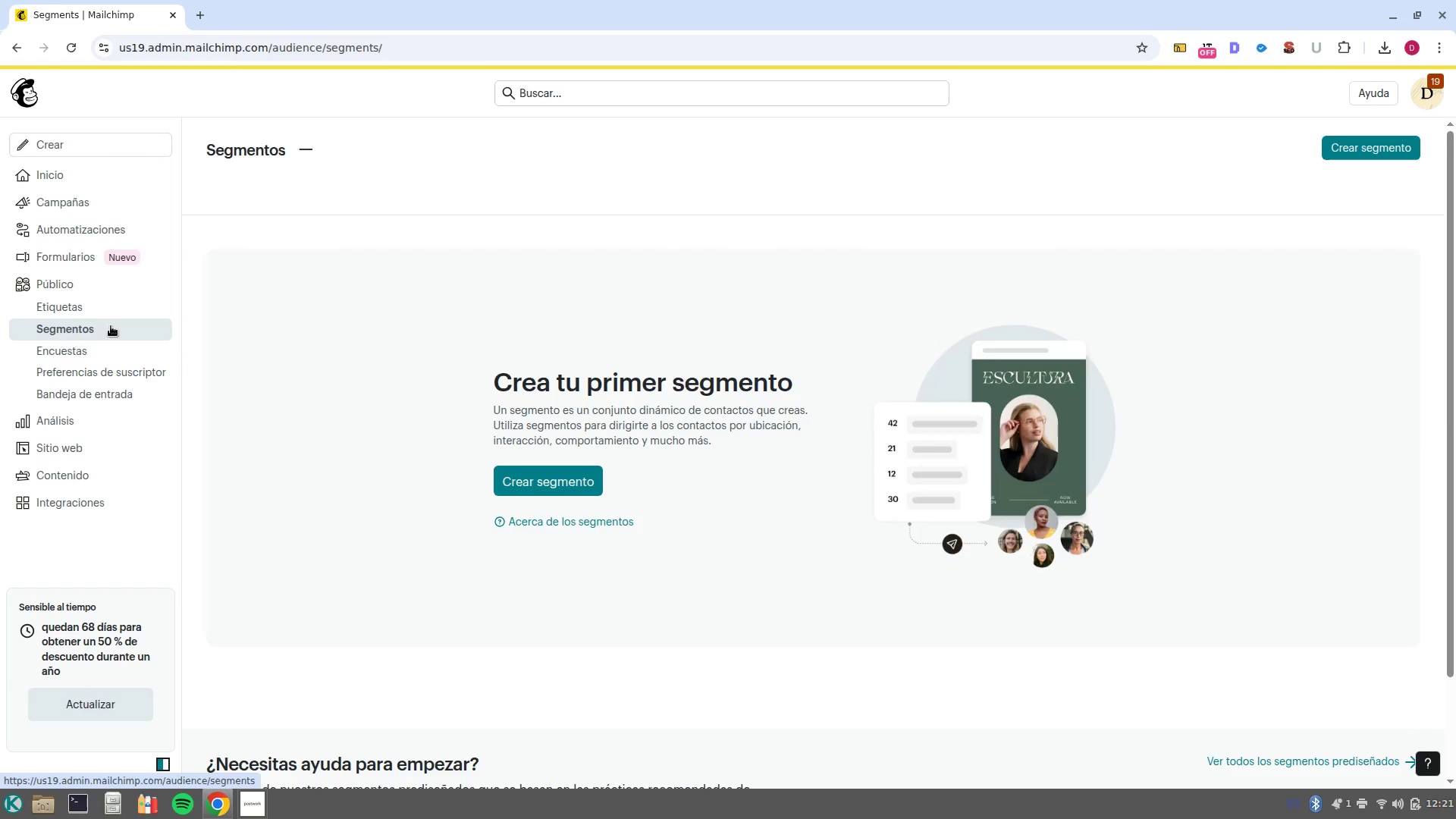 
left_click([1376, 157])
 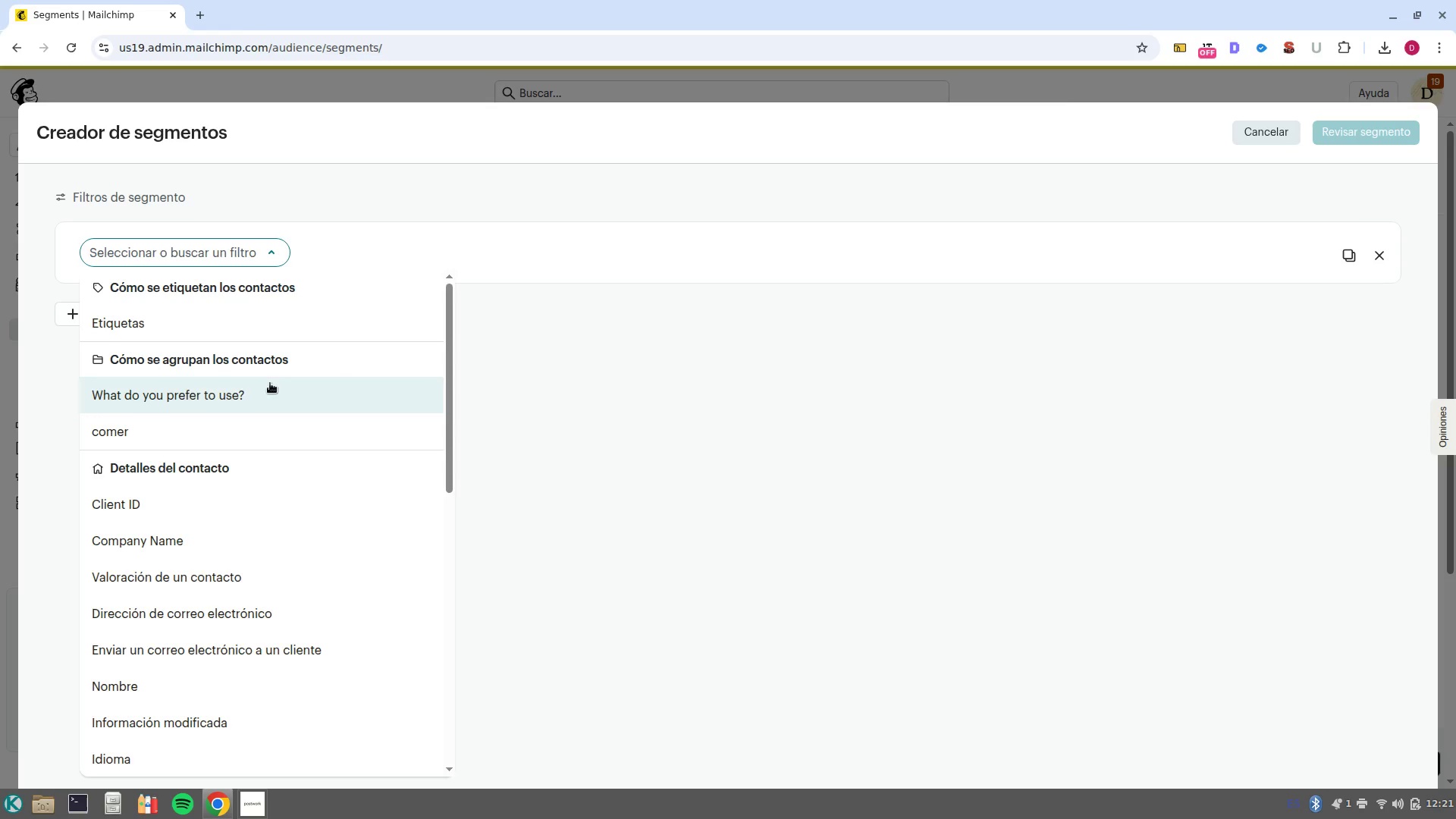 
wait(5.91)
 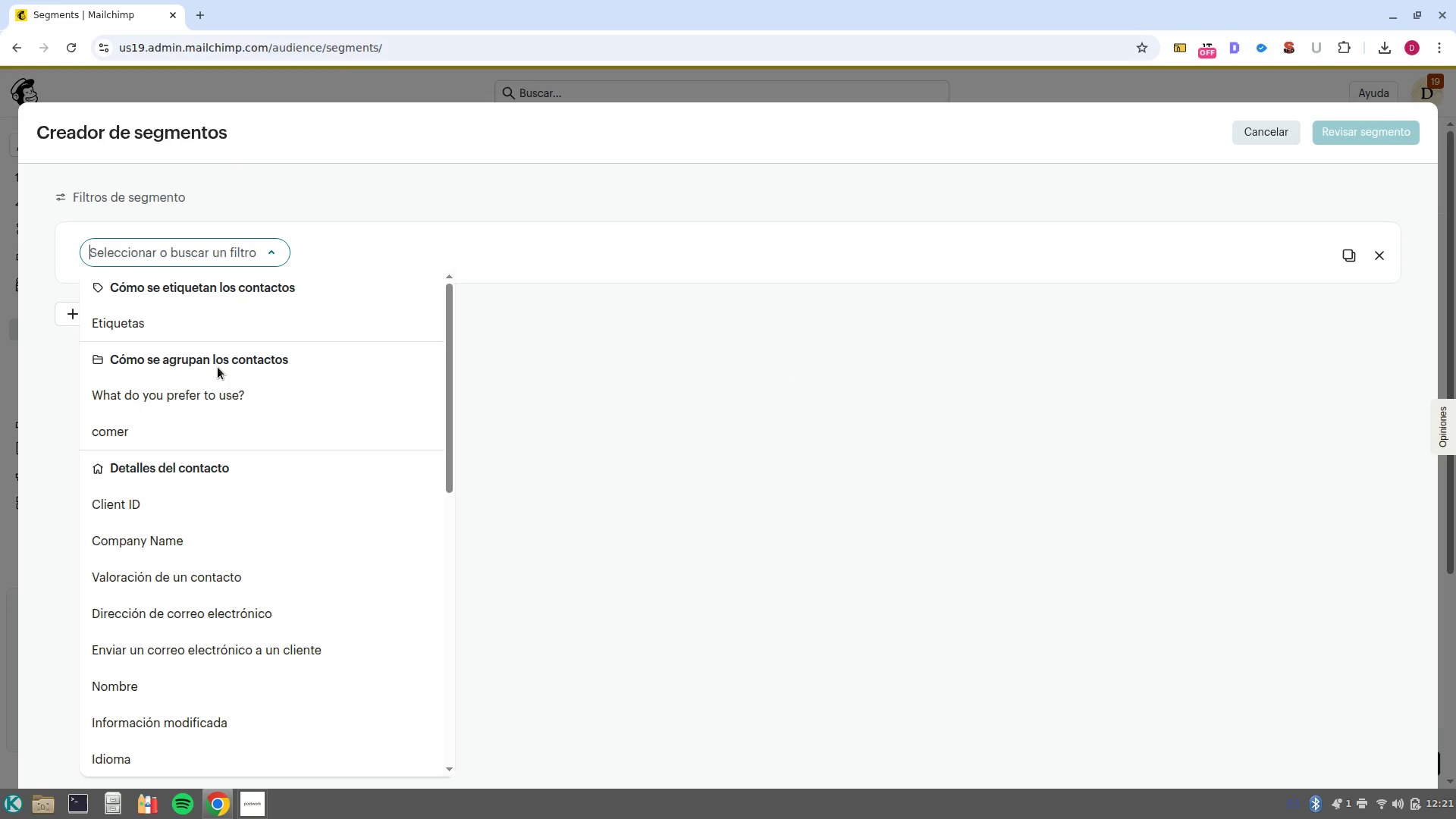 
scroll: coordinate [268, 592], scroll_direction: down, amount: 5.0
 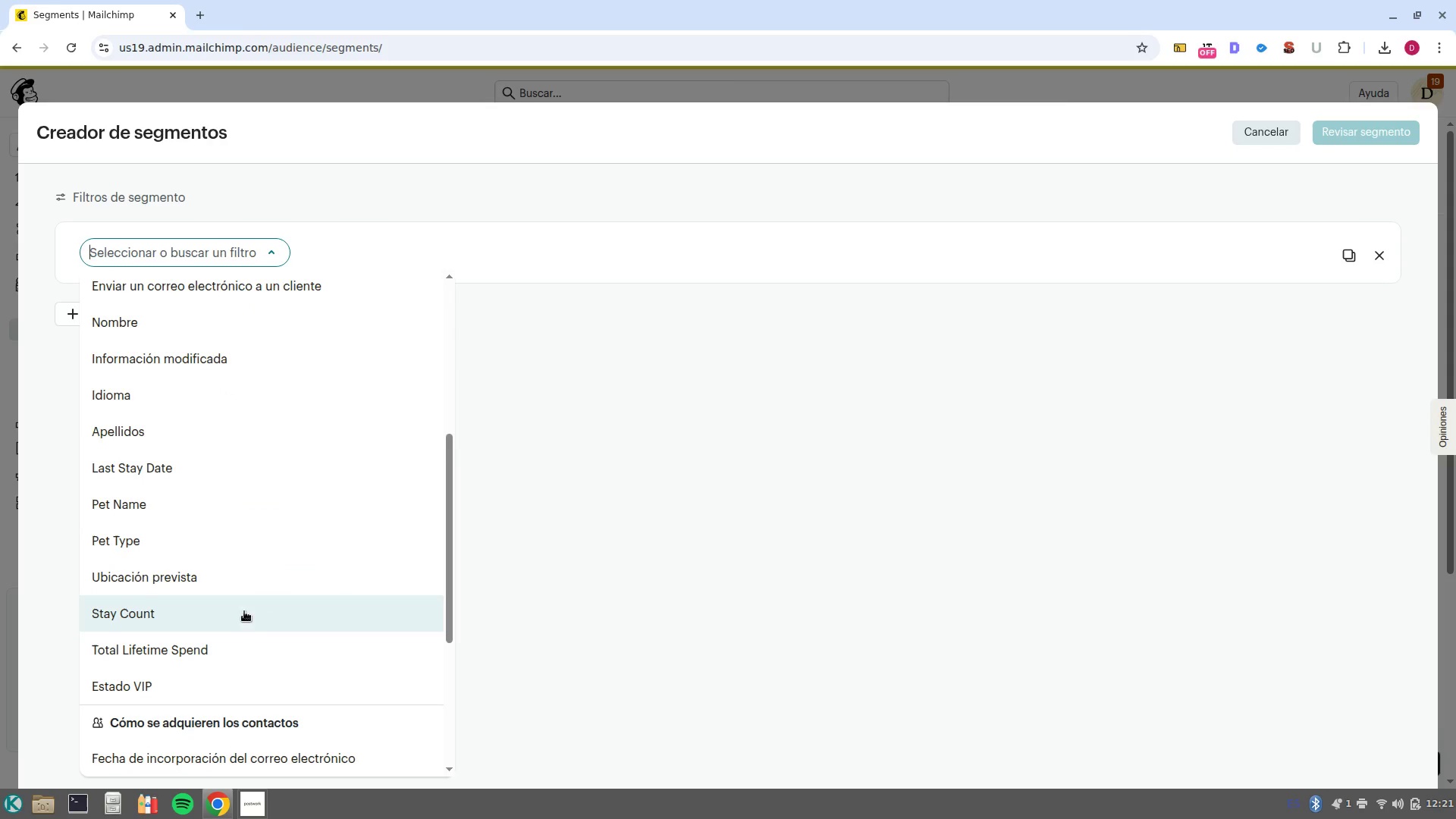 
left_click([227, 612])
 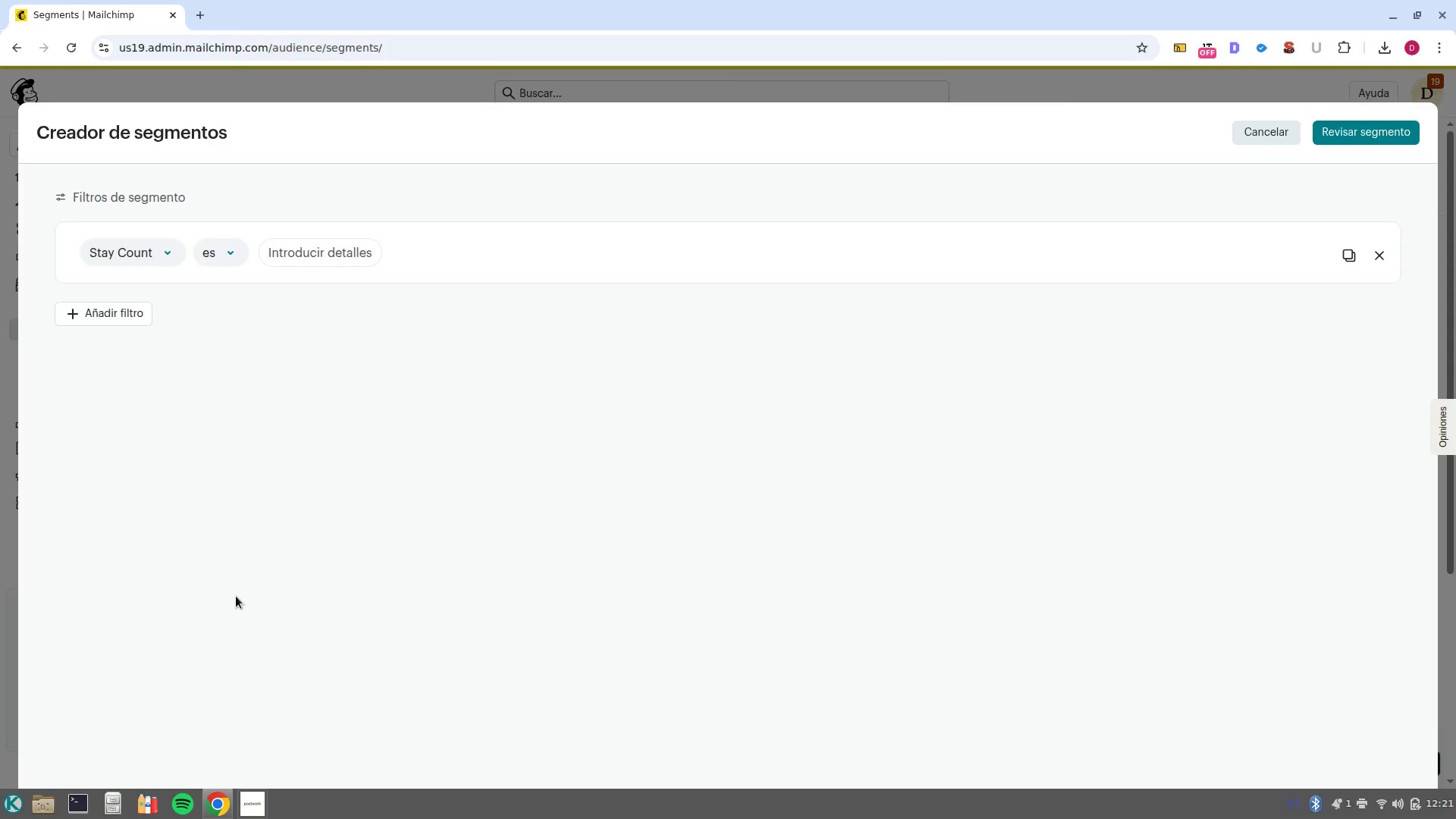 
left_click([221, 255])
 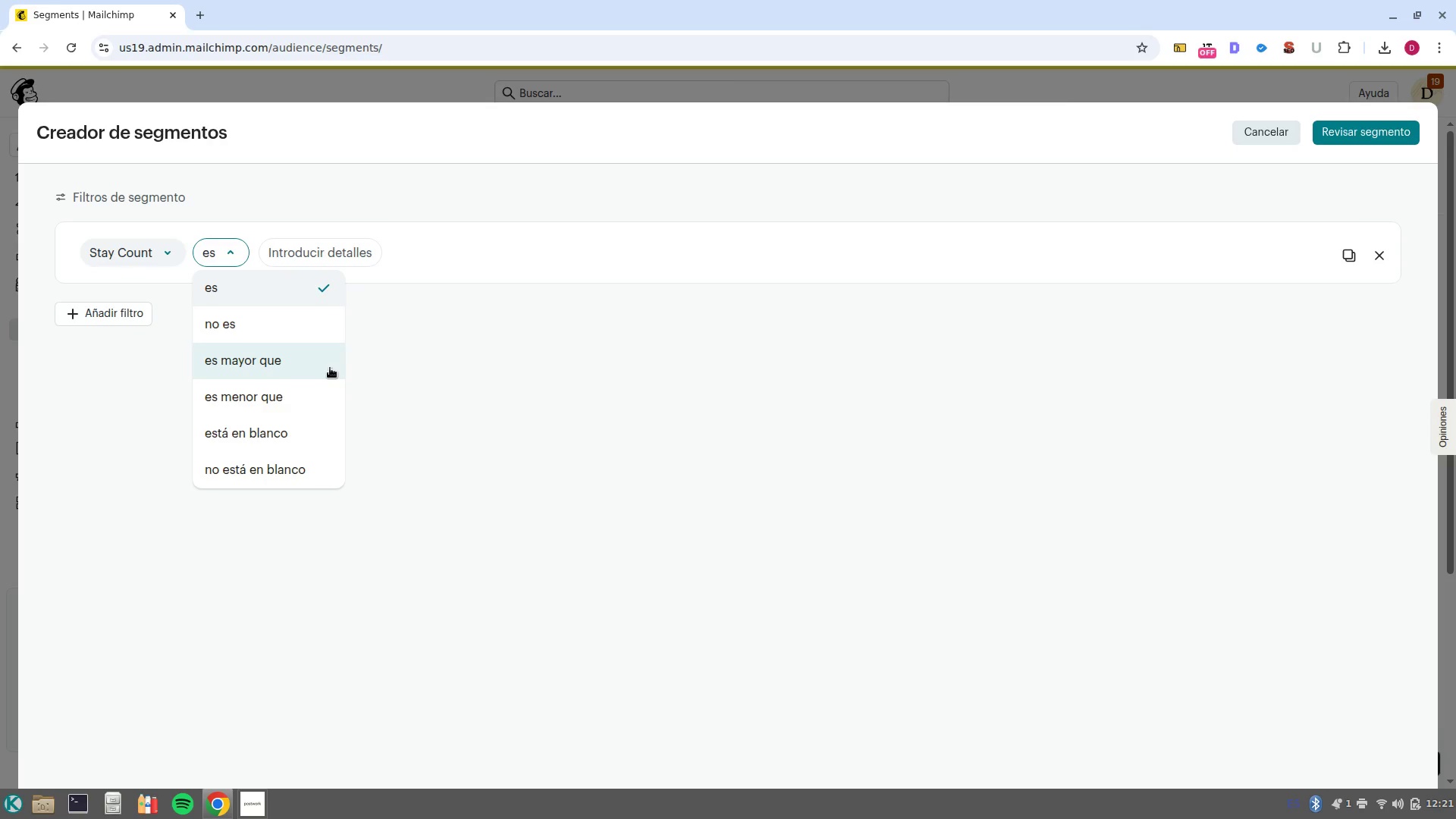 
left_click([330, 368])
 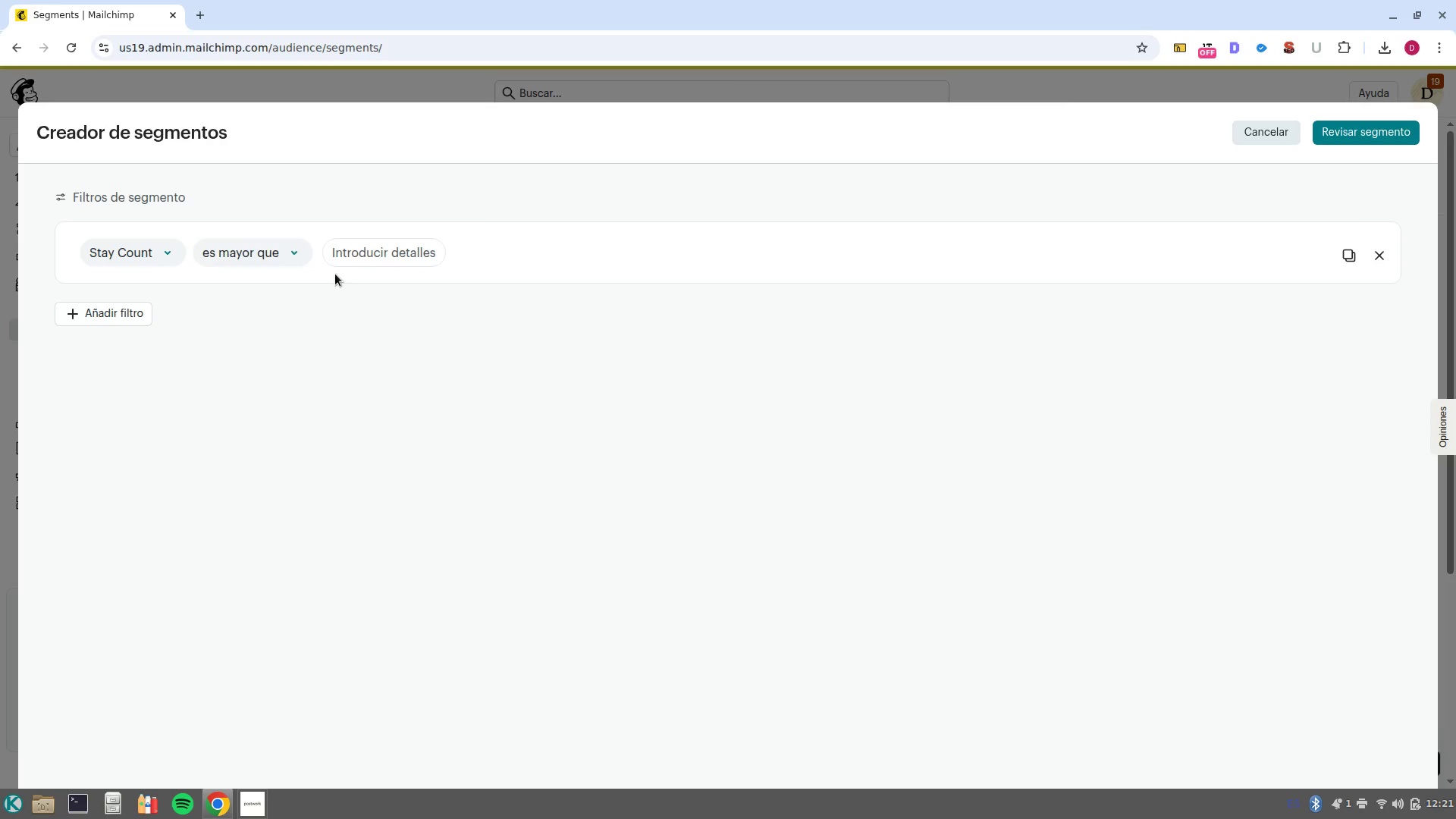 
left_click([345, 259])
 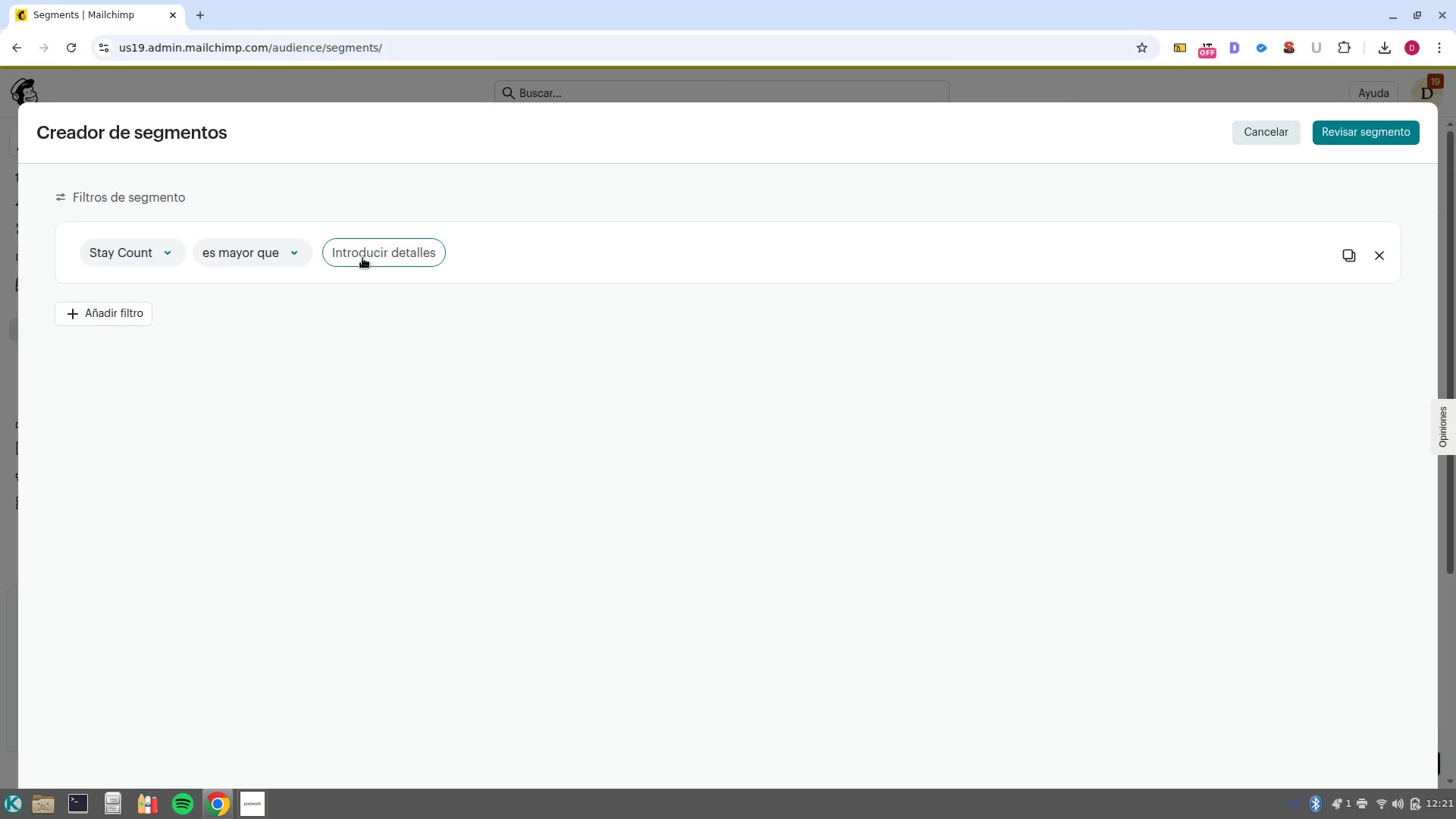 
key(8)
 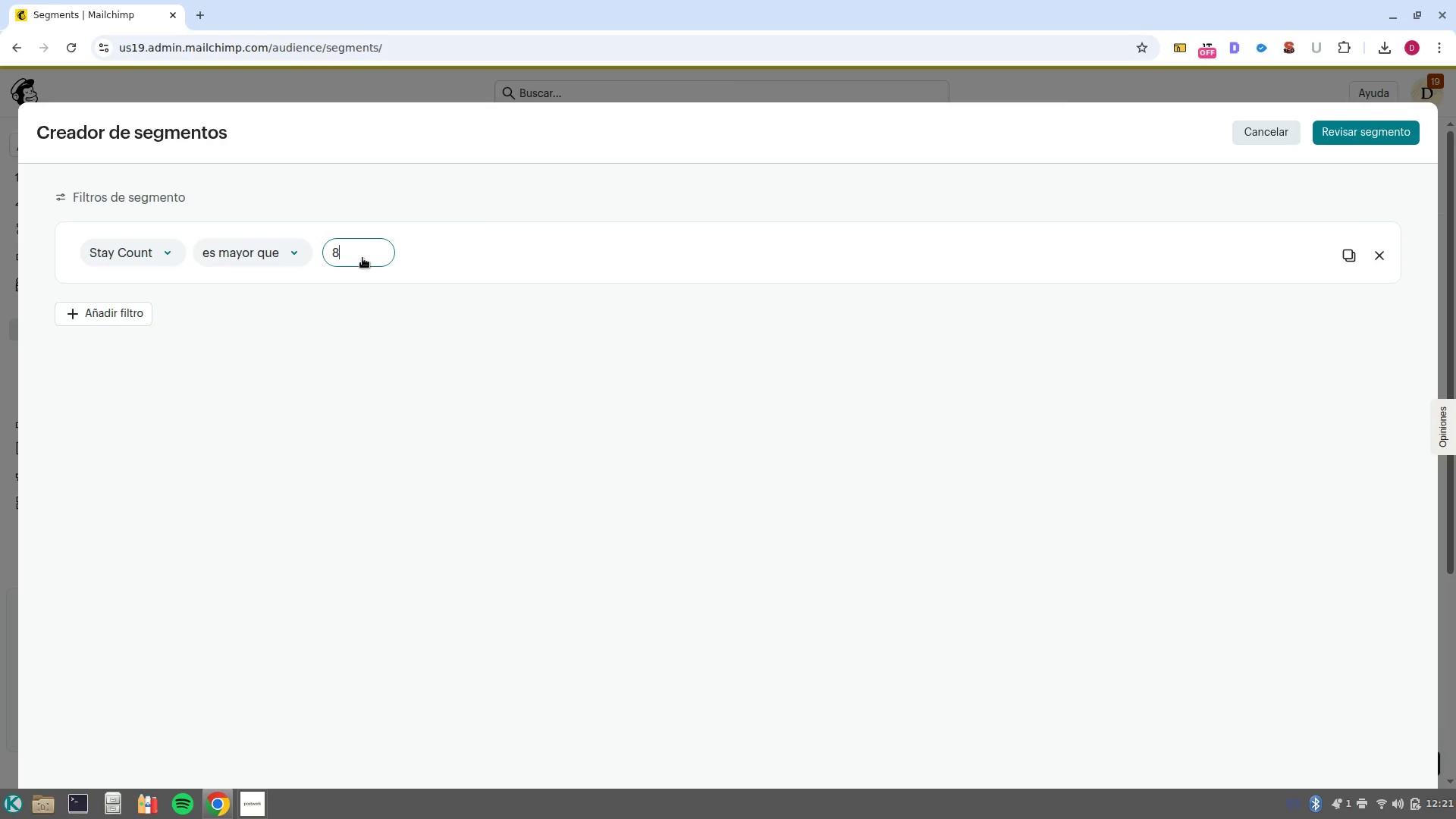 
wait(6.67)
 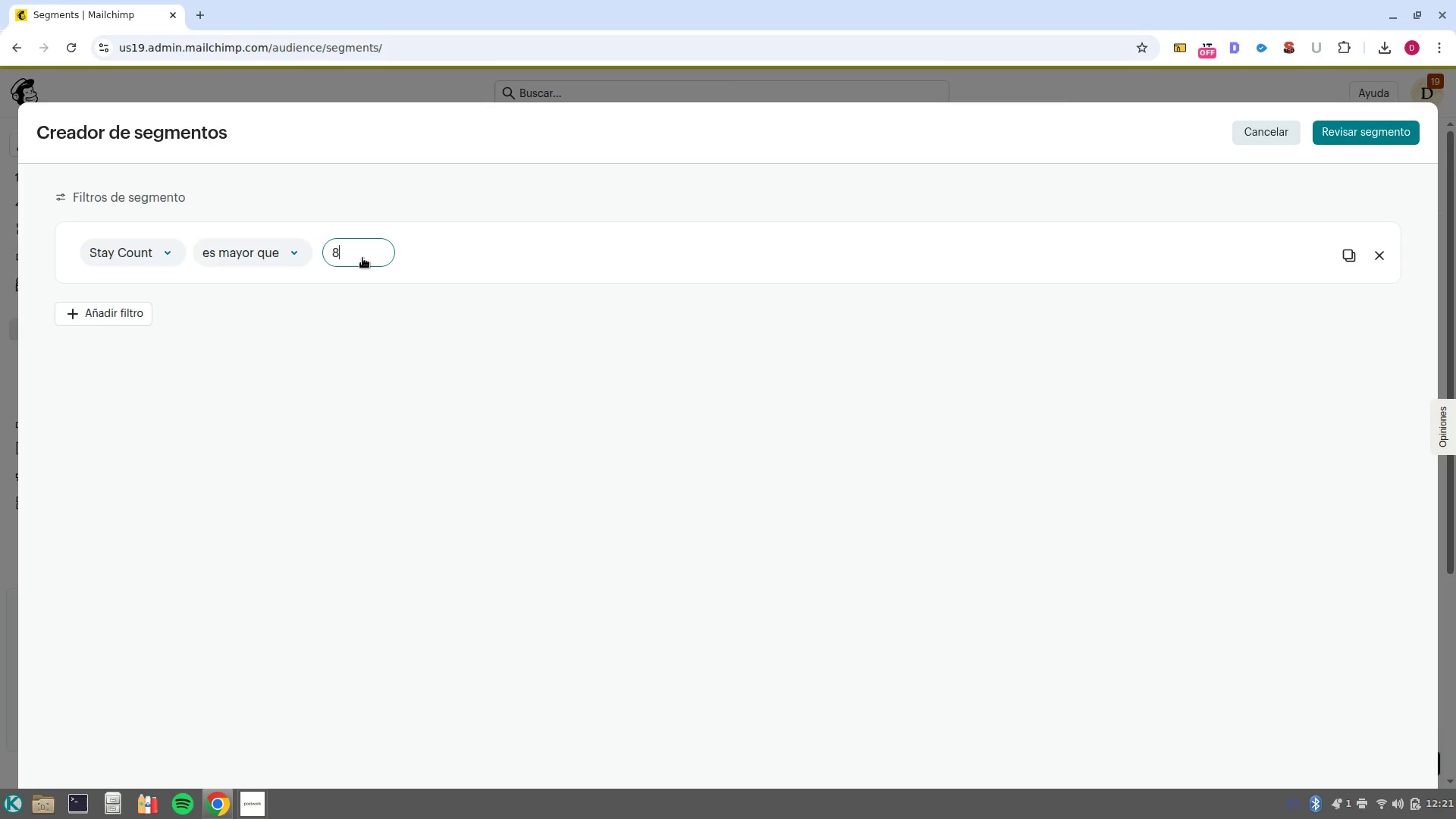 
left_click([1372, 140])
 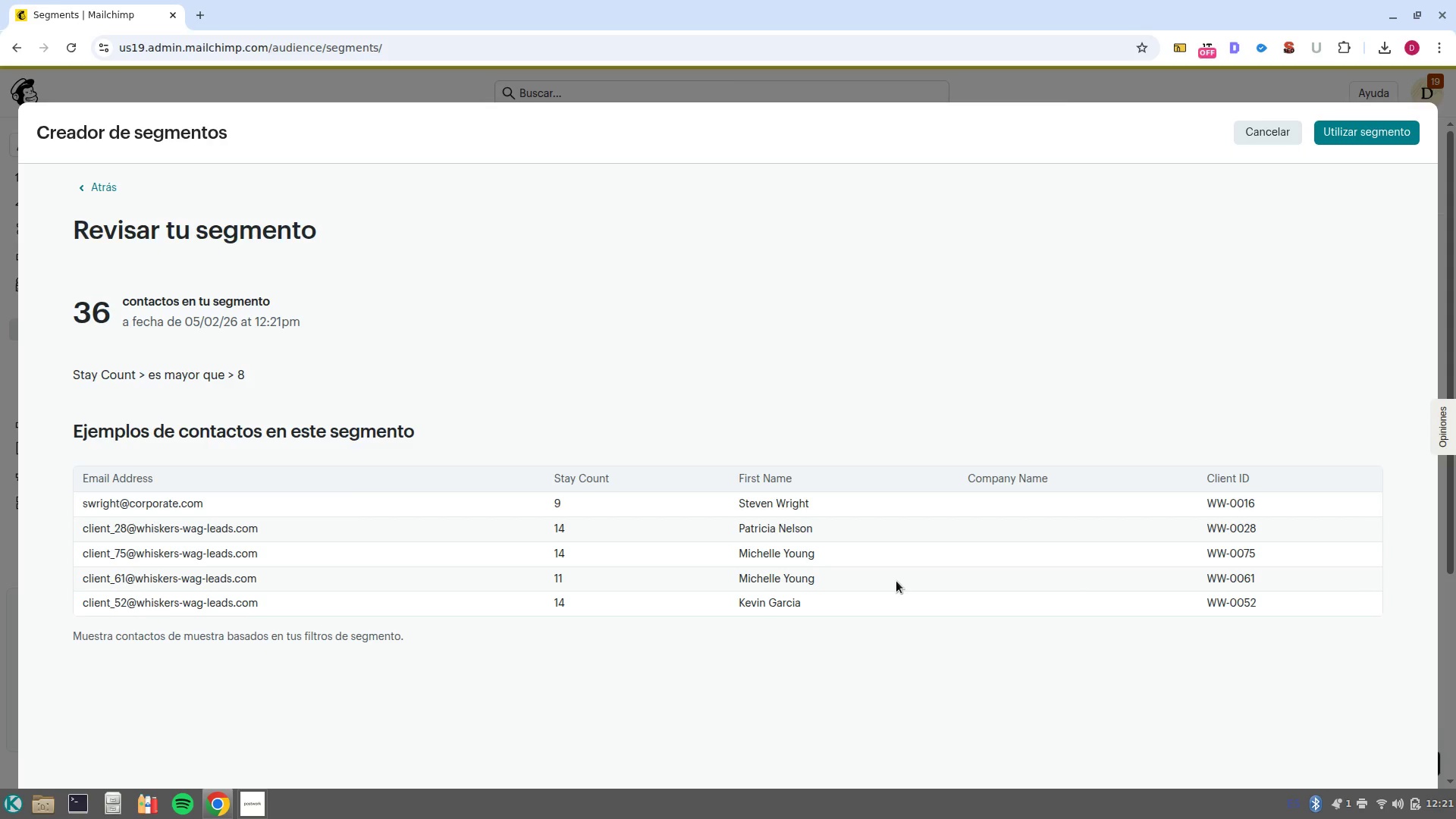 
wait(6.2)
 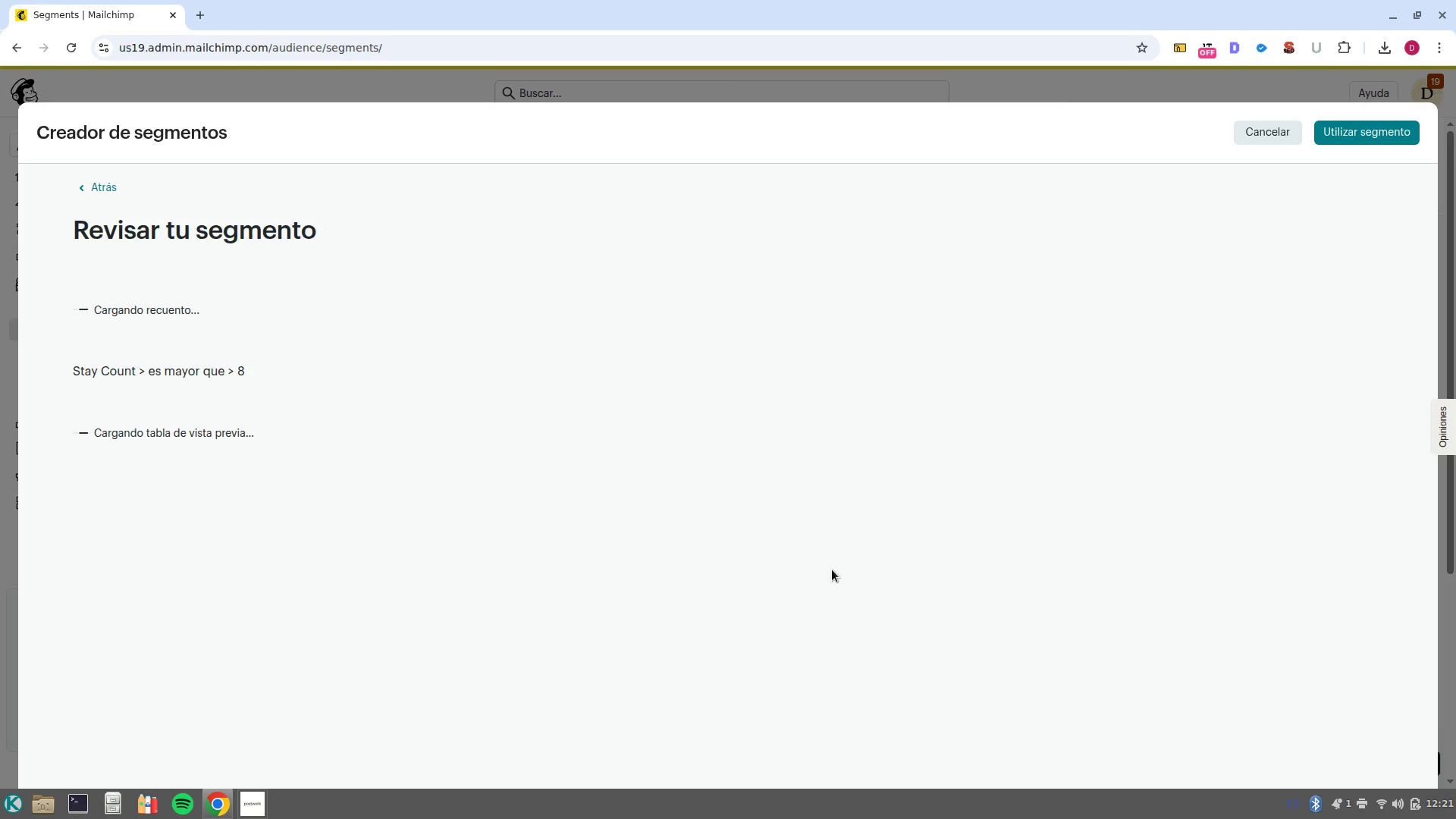 
left_click([1380, 143])
 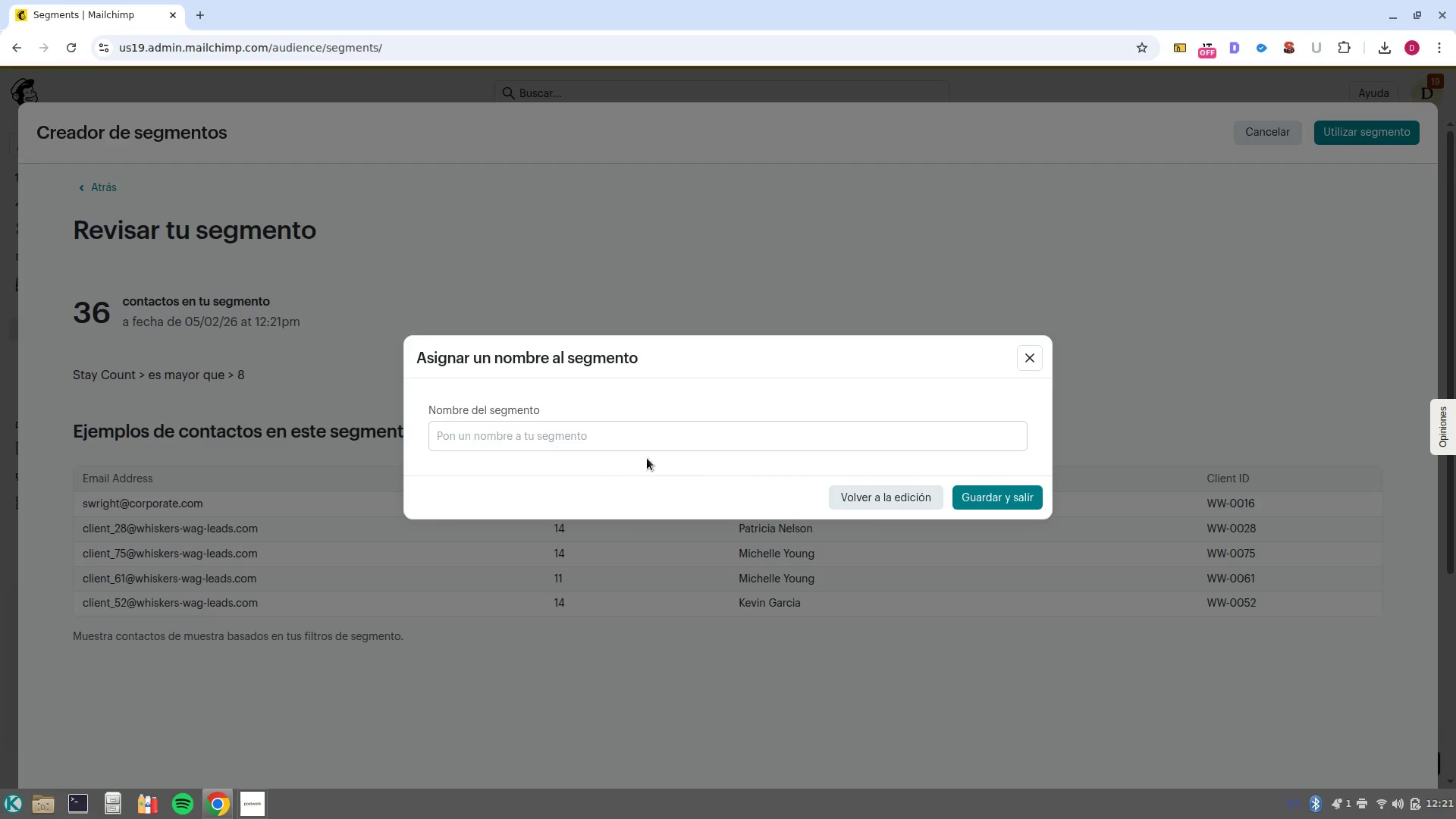 
left_click([662, 432])
 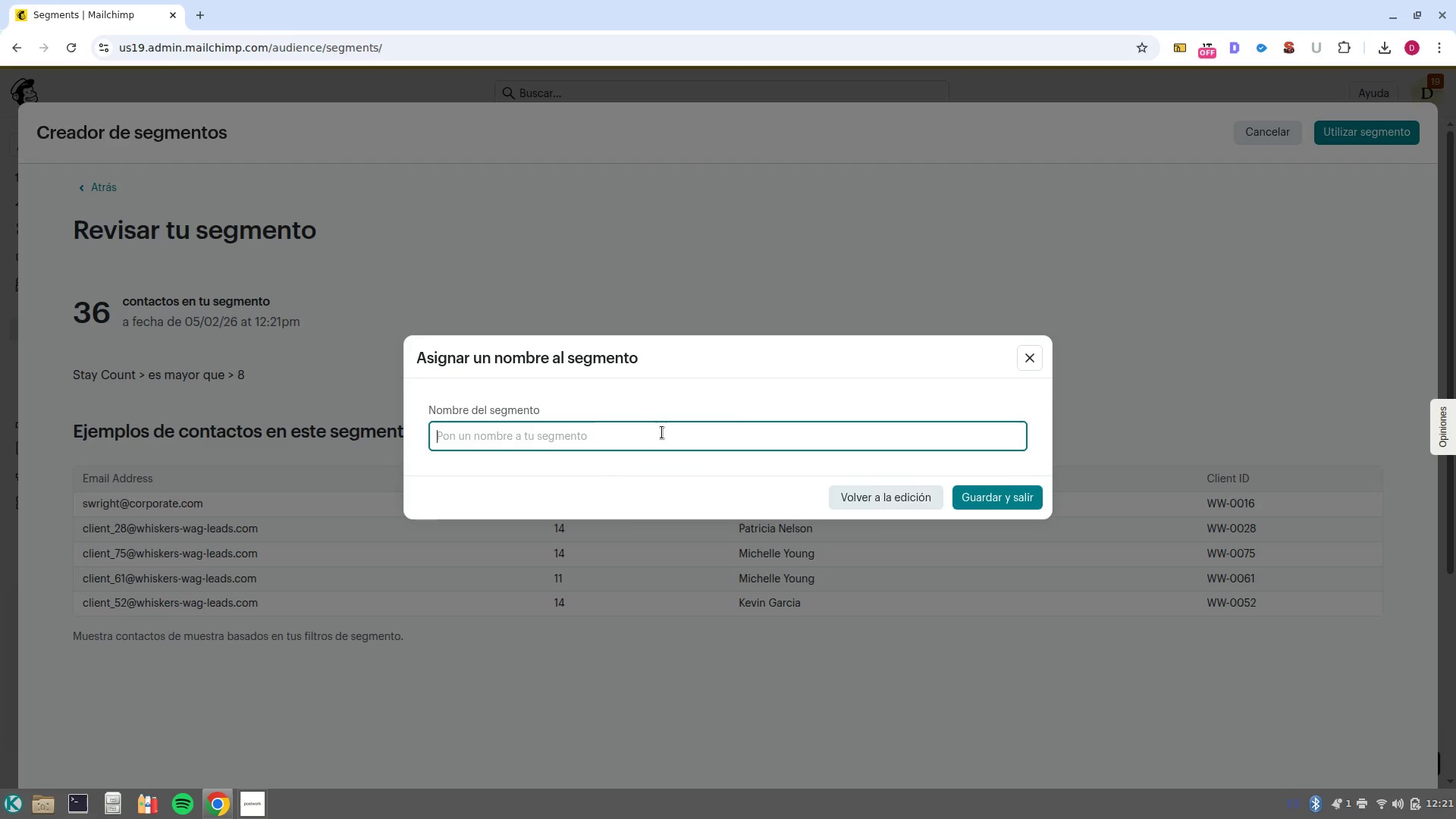 
type(Frecuent Boardr)
key(Backspace)
type(ers)
 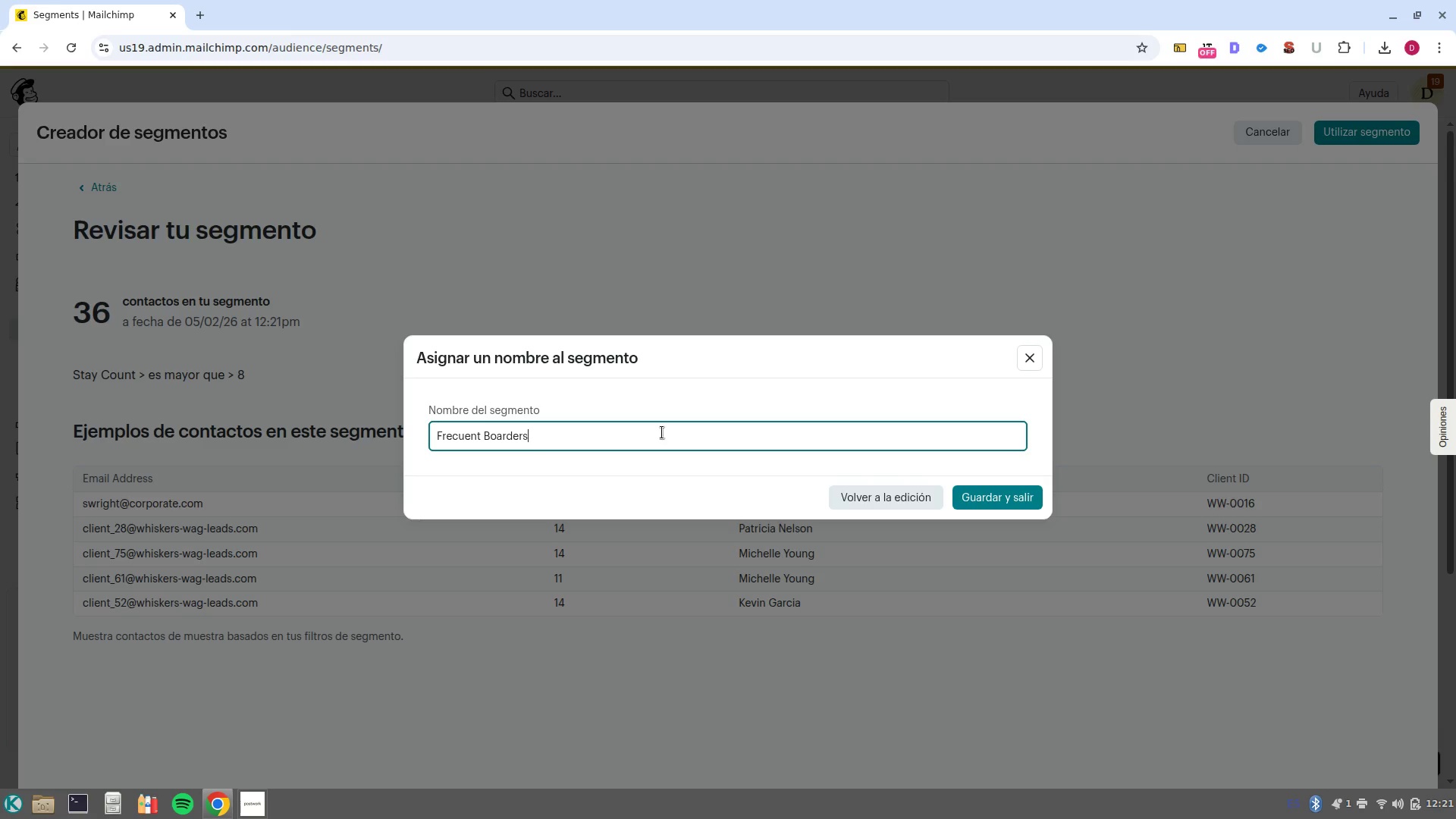 
 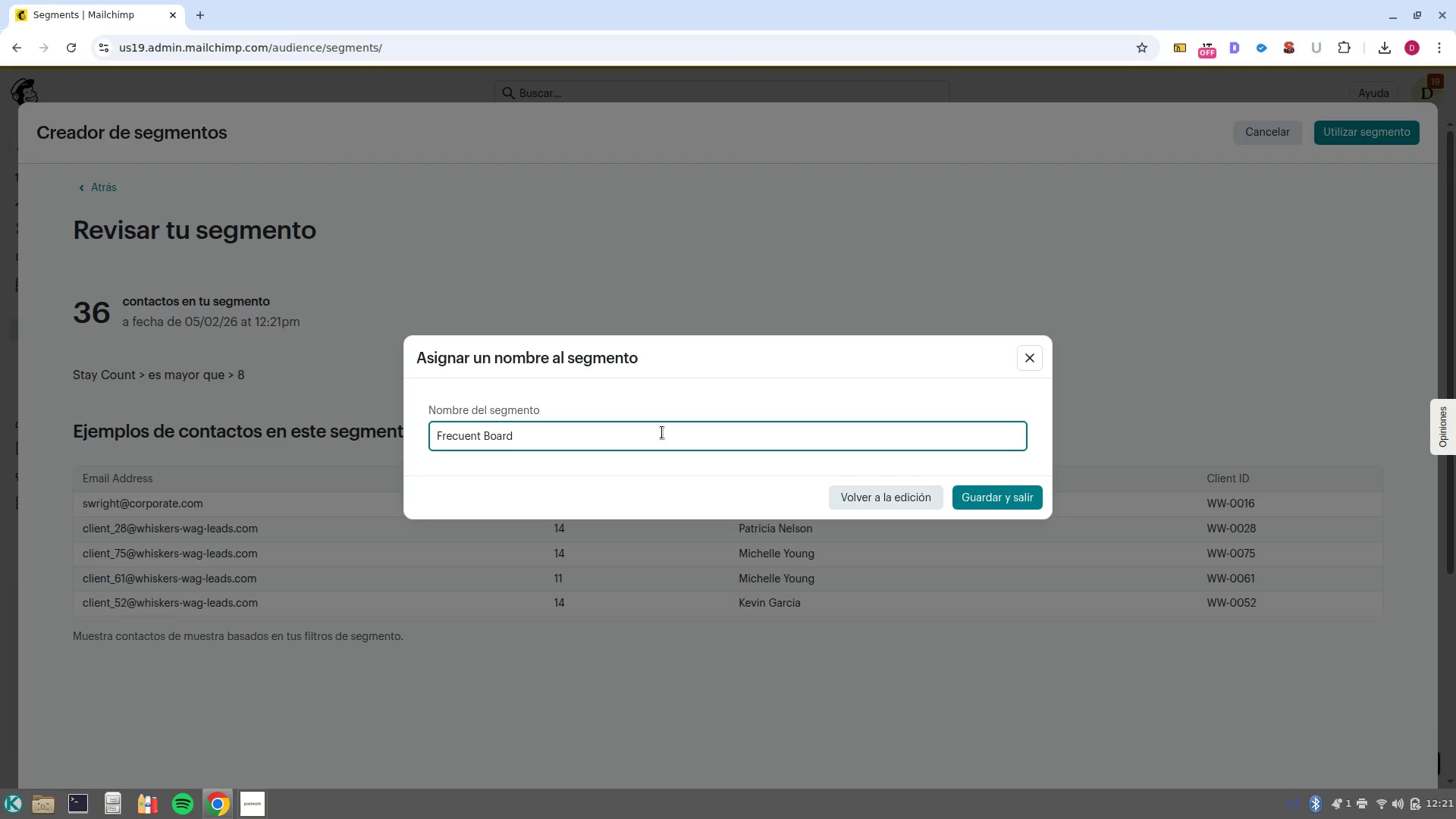 
key(Enter)
 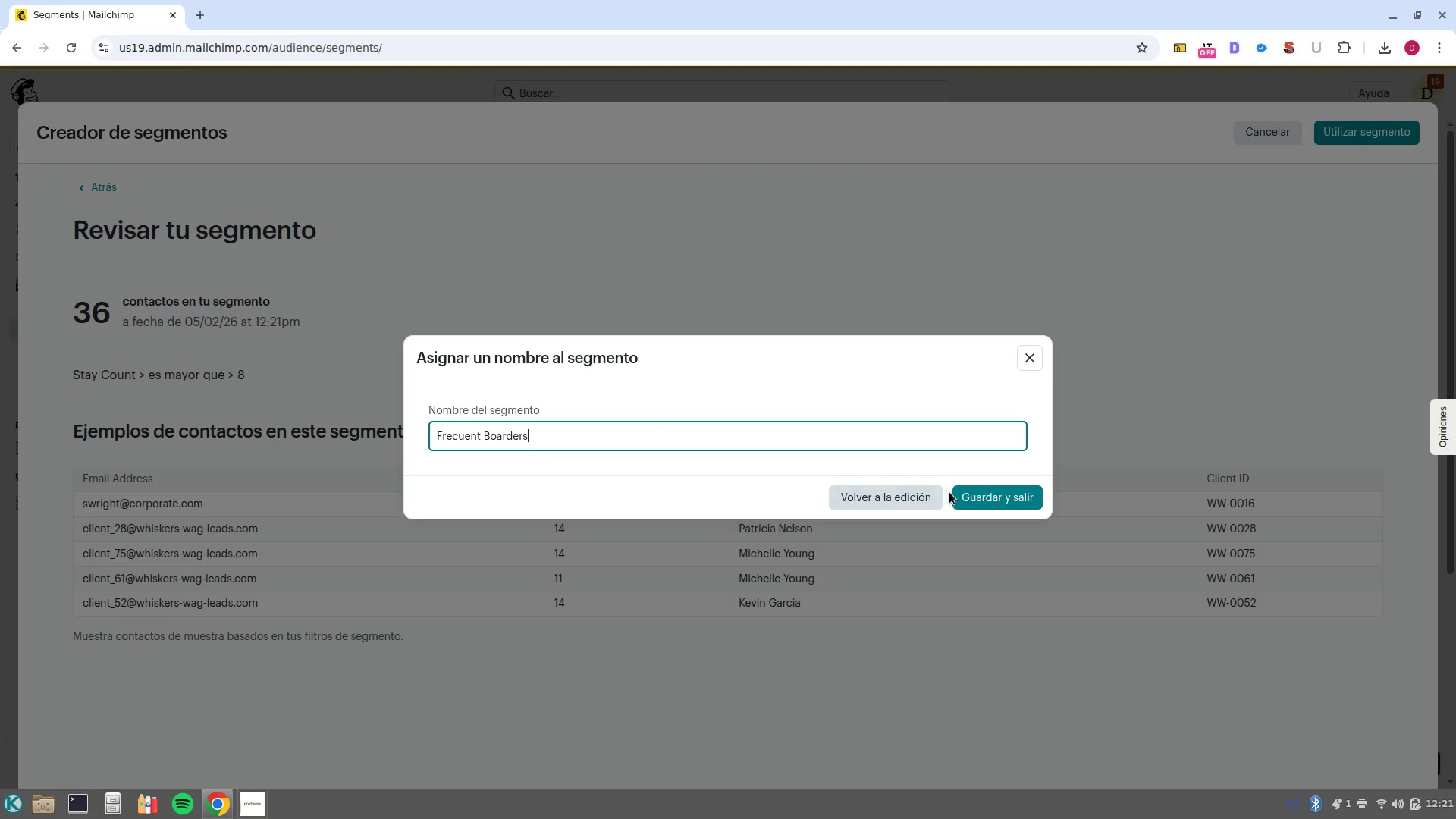 
left_click([971, 500])
 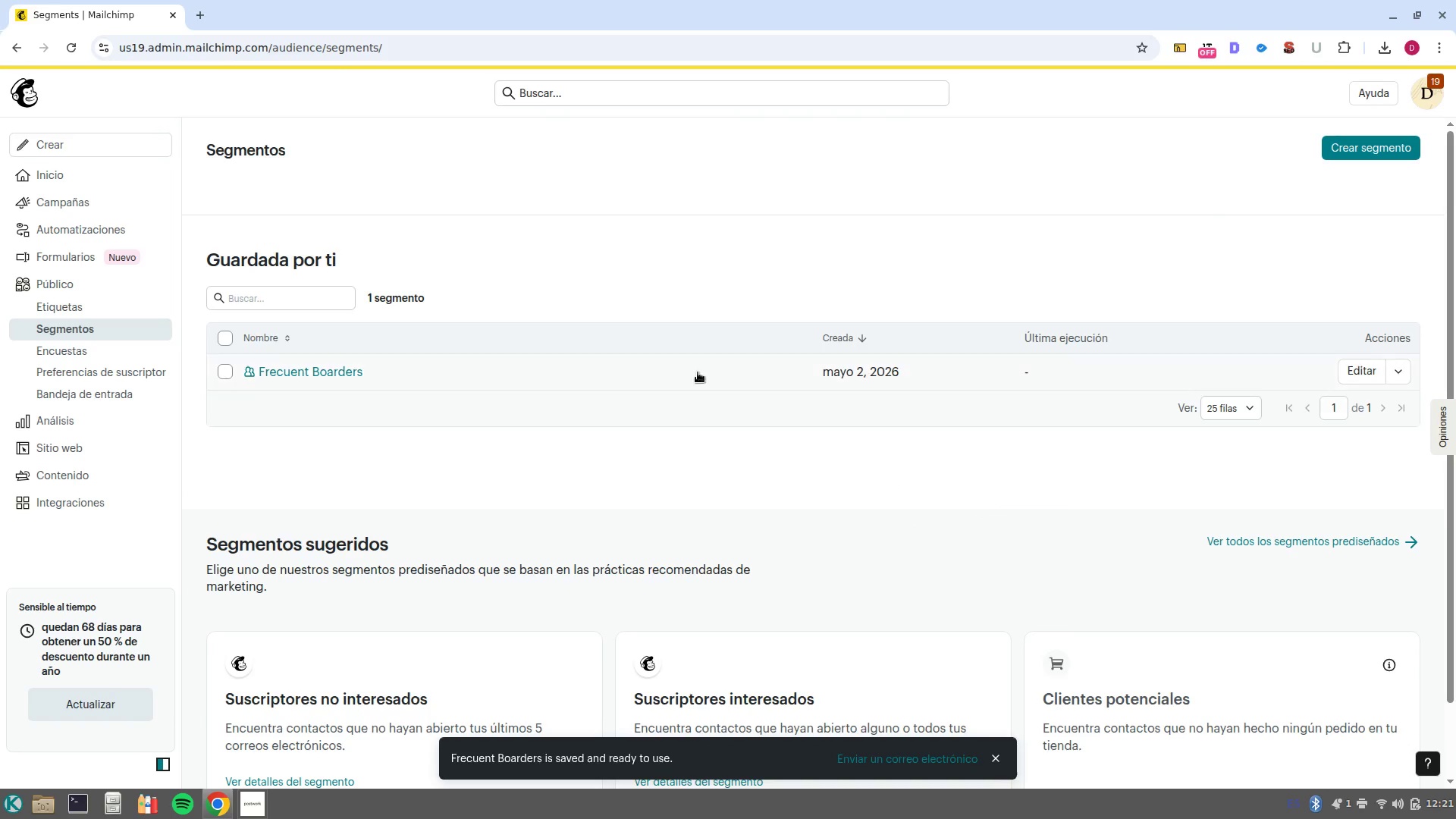 
left_click([1380, 161])
 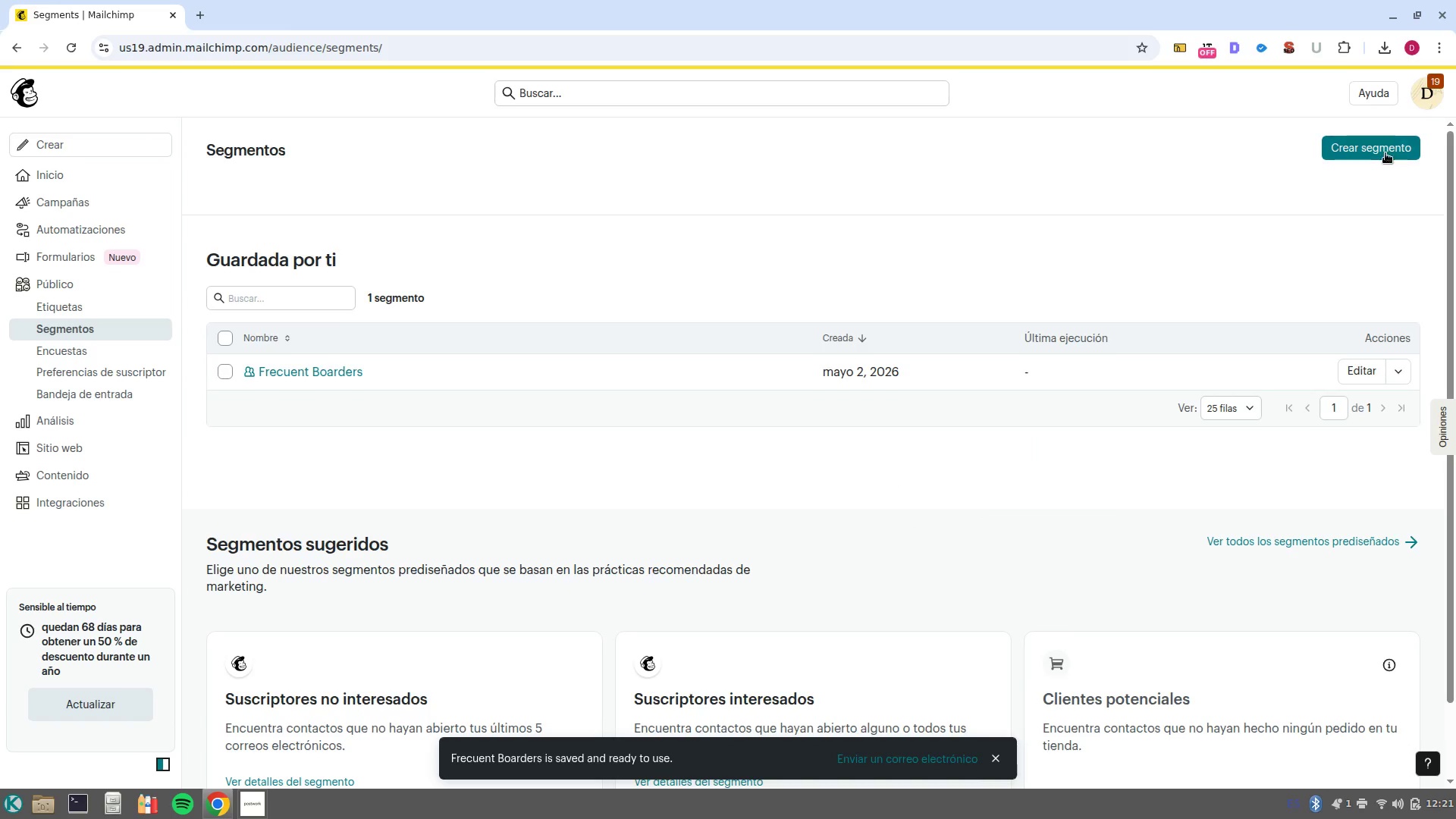 
left_click([1385, 153])
 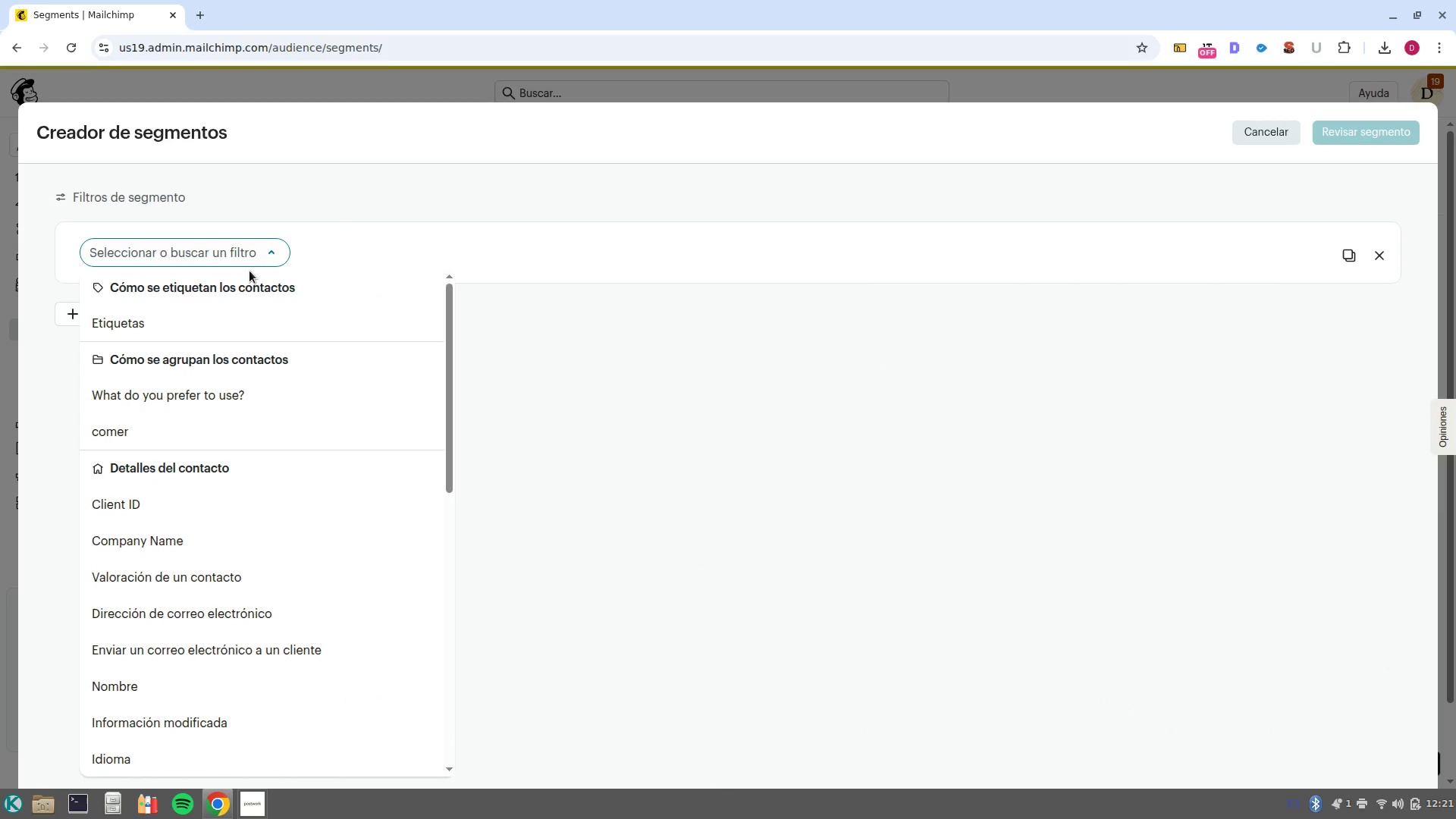 
scroll: coordinate [281, 549], scroll_direction: down, amount: 4.0
 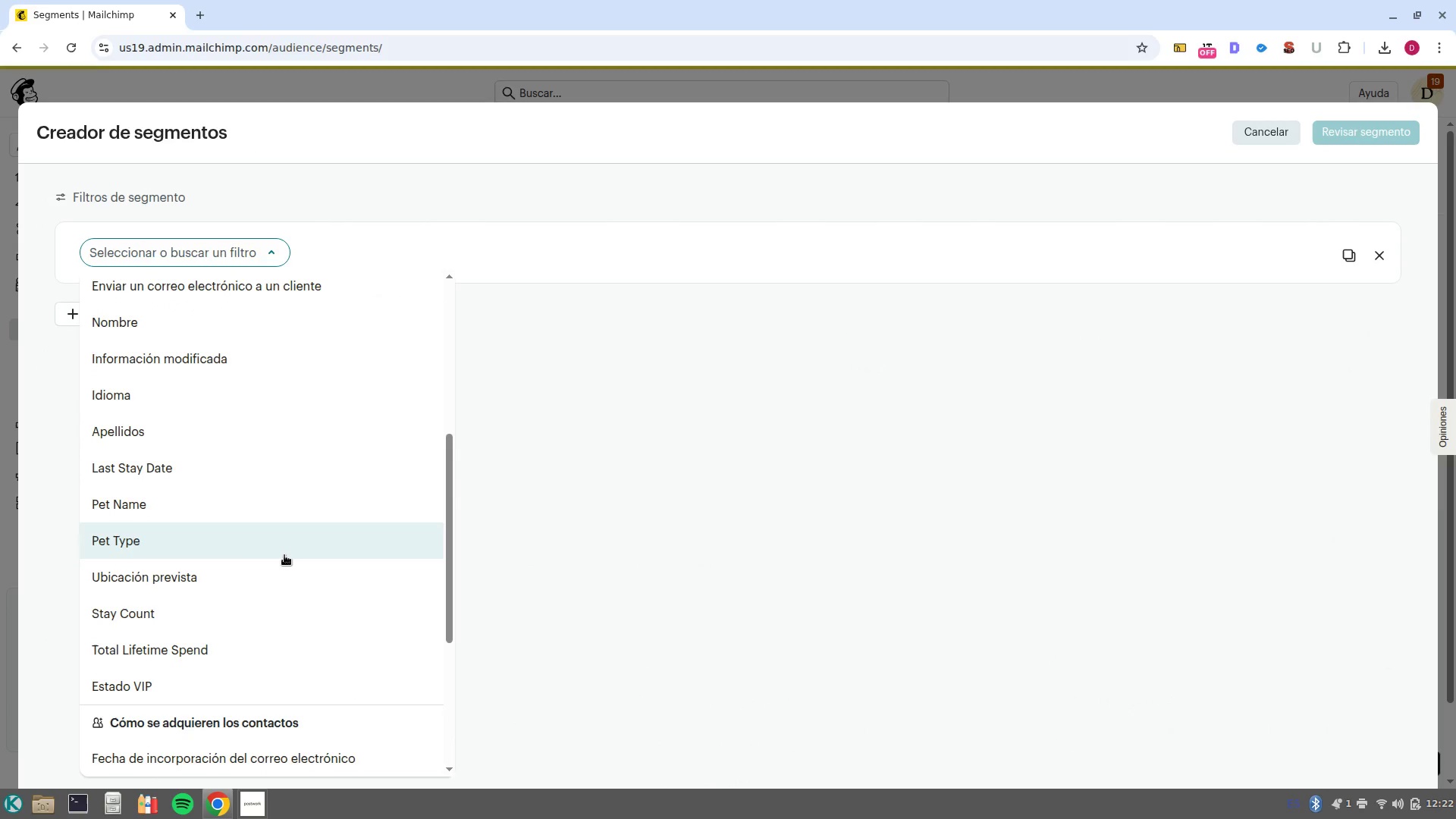 
wait(5.7)
 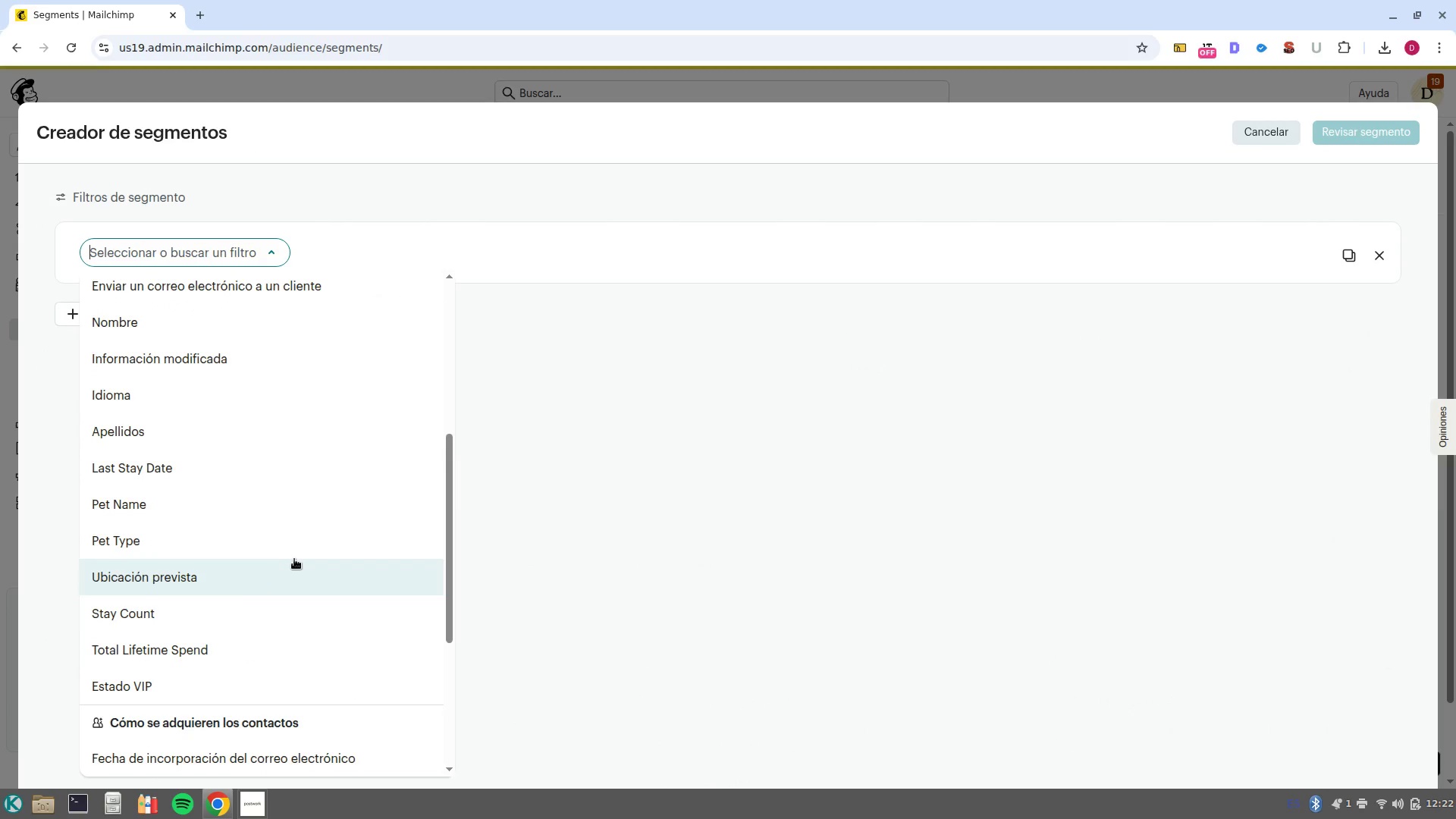 
left_click([256, 618])
 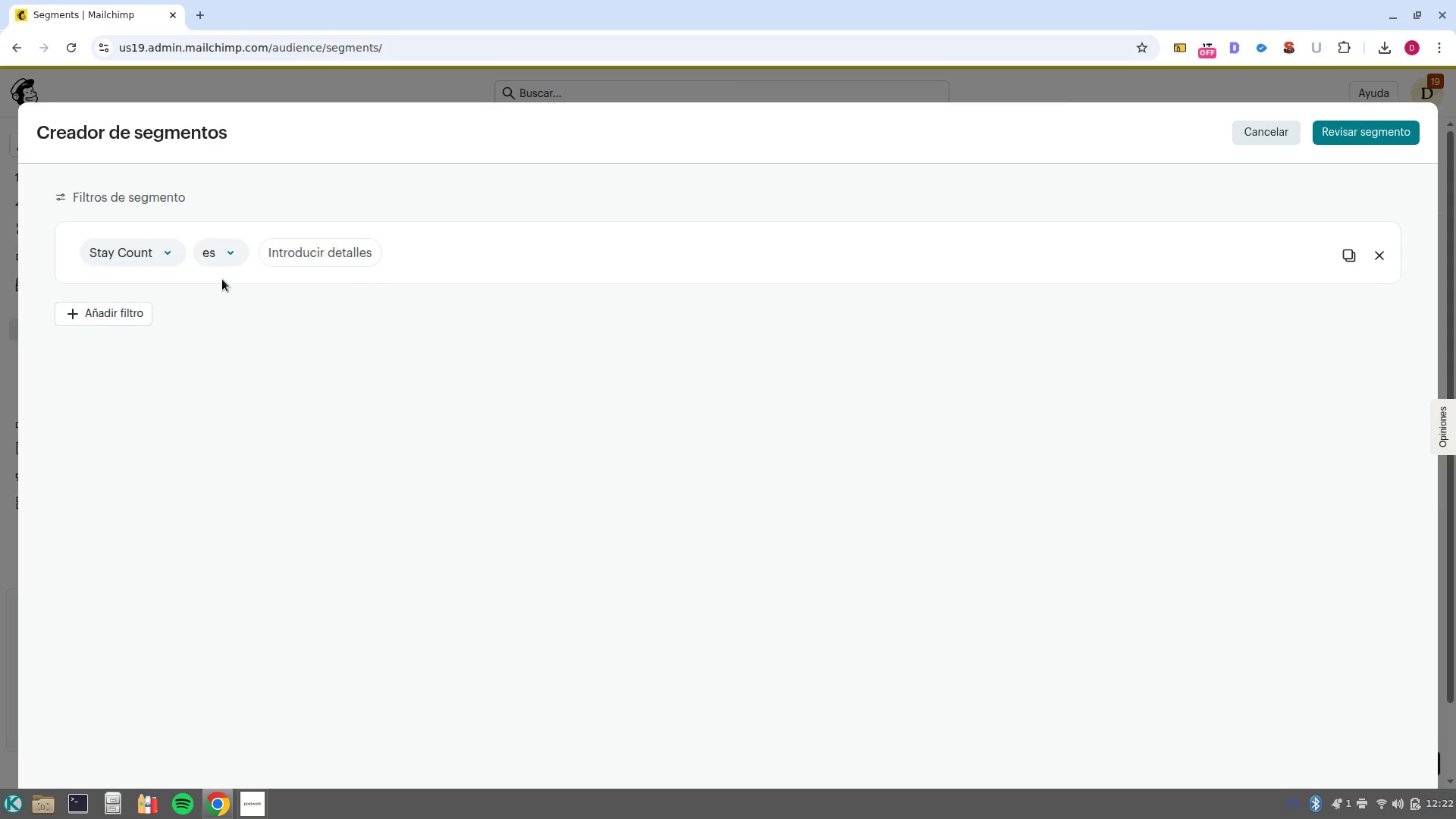 
left_click([224, 257])
 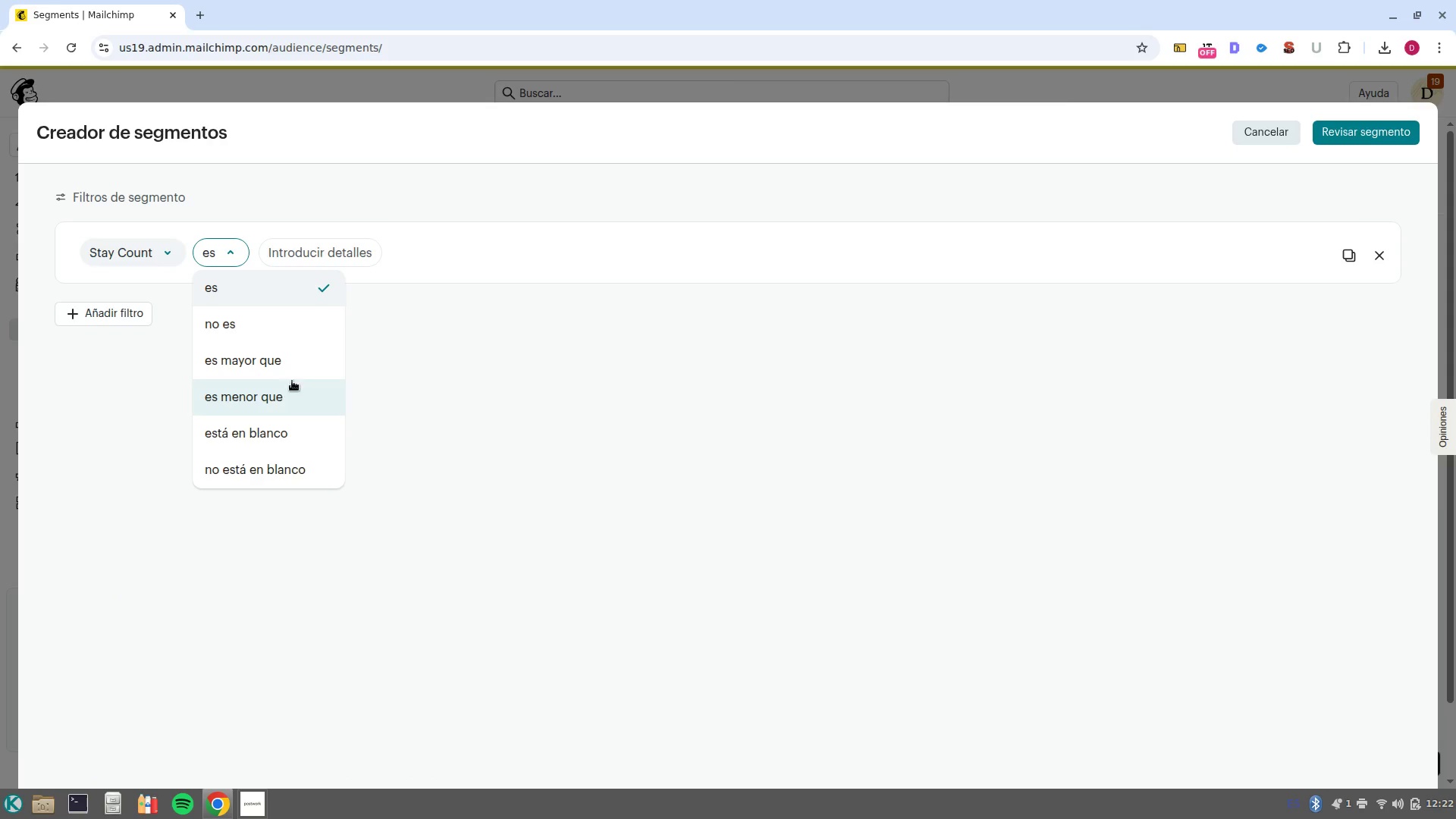 
left_click([305, 398])
 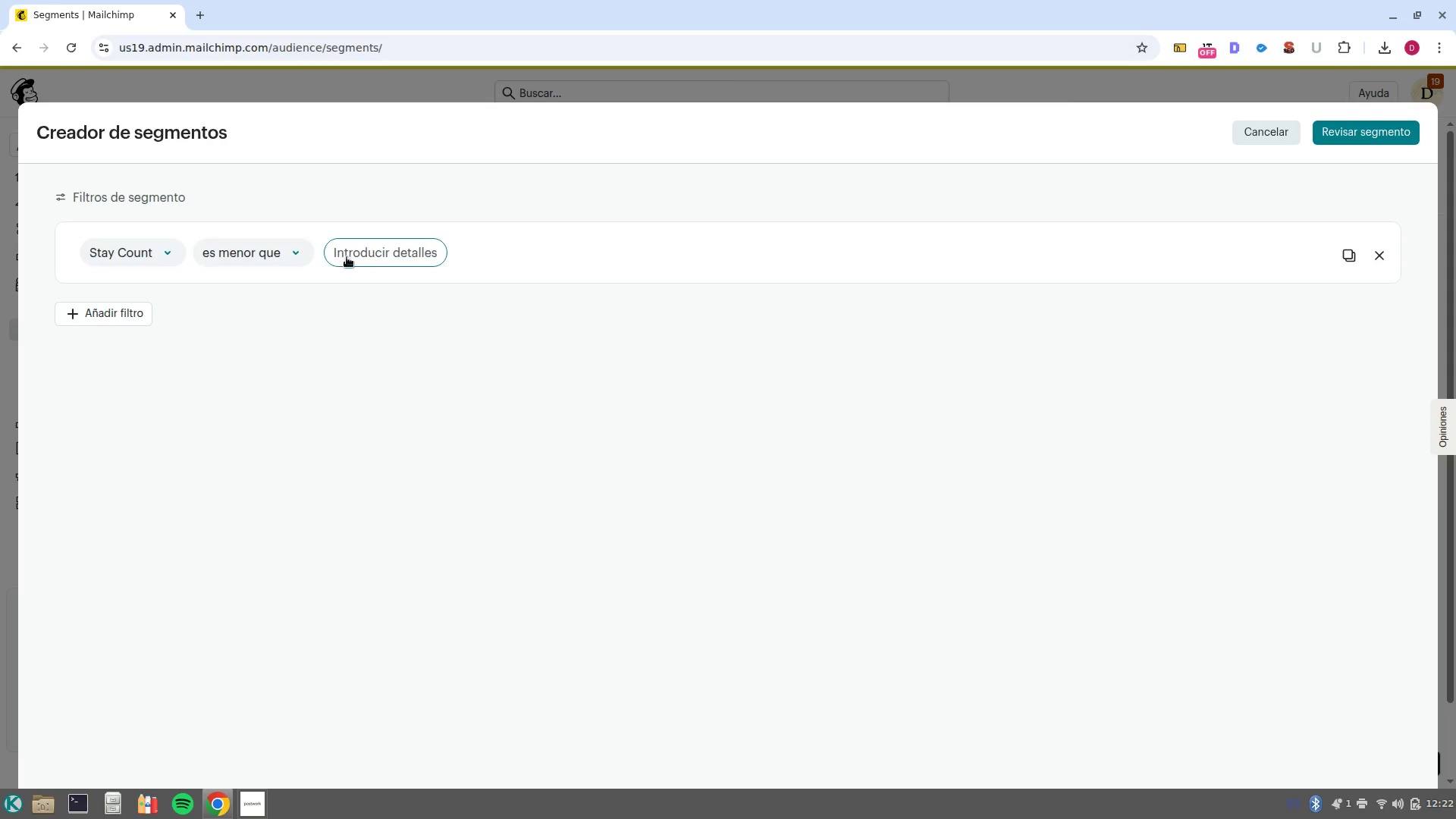 
left_click([353, 249])
 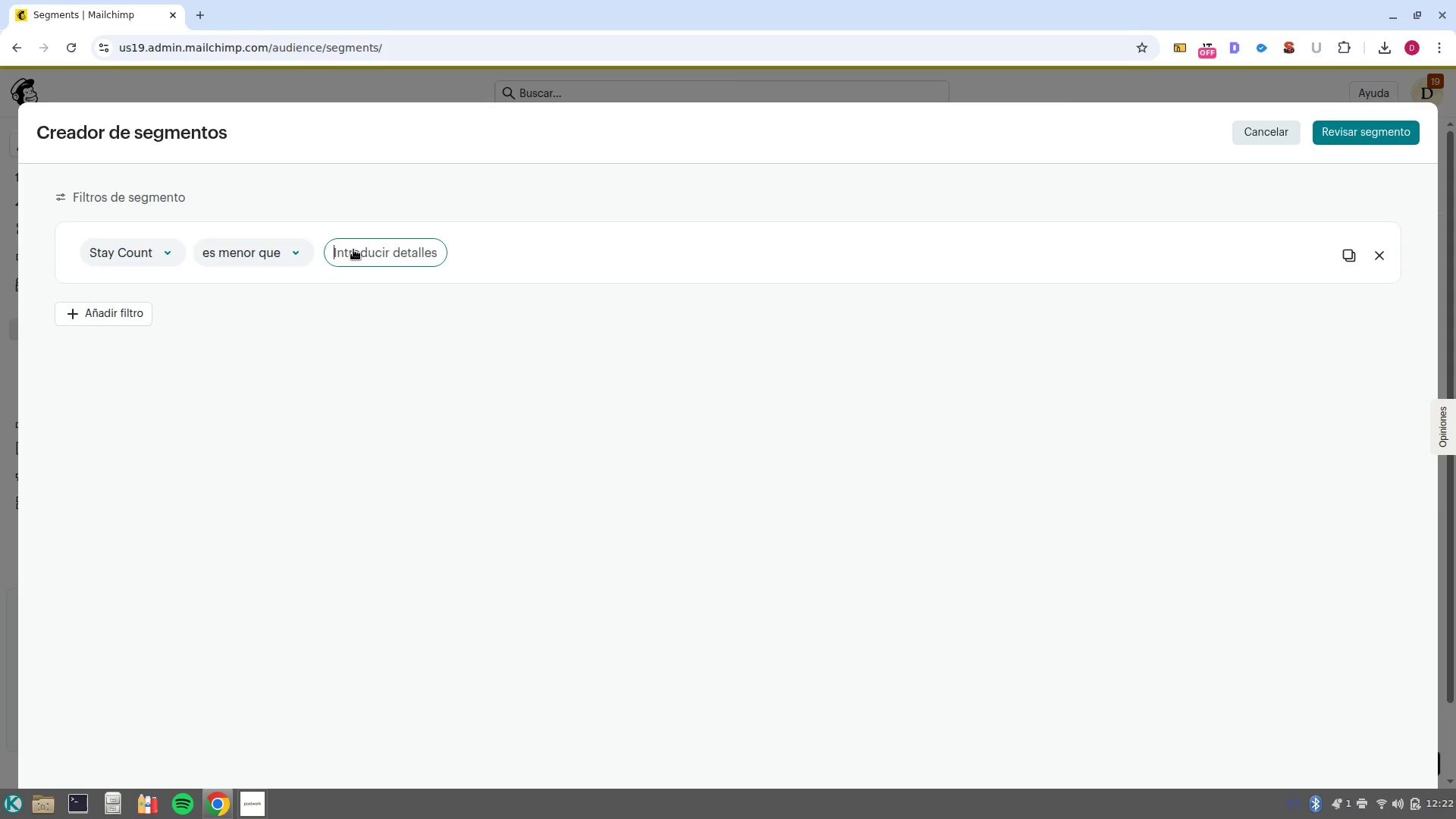 
key(8)
 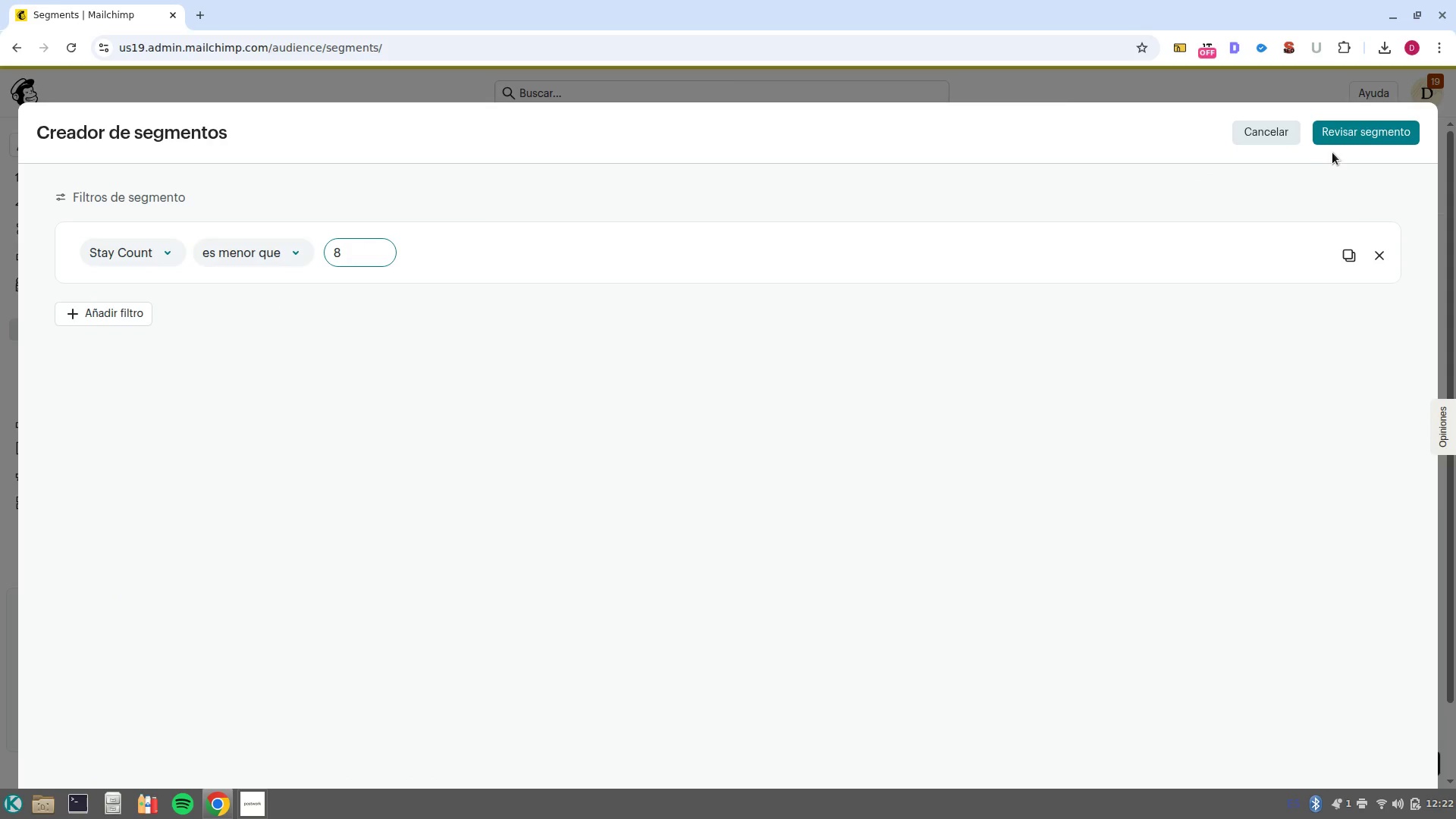 
left_click([1346, 143])
 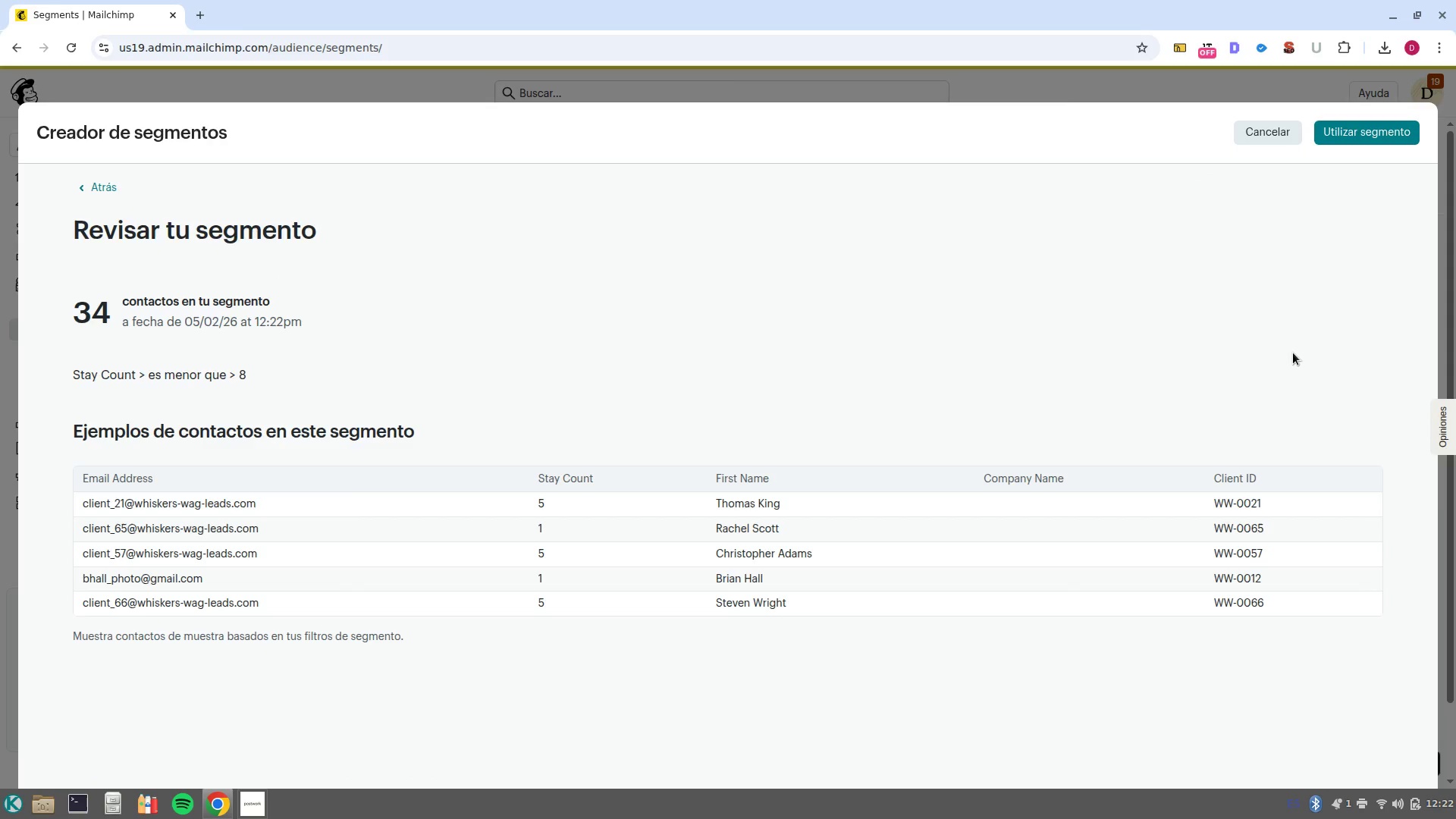 
left_click([1349, 138])
 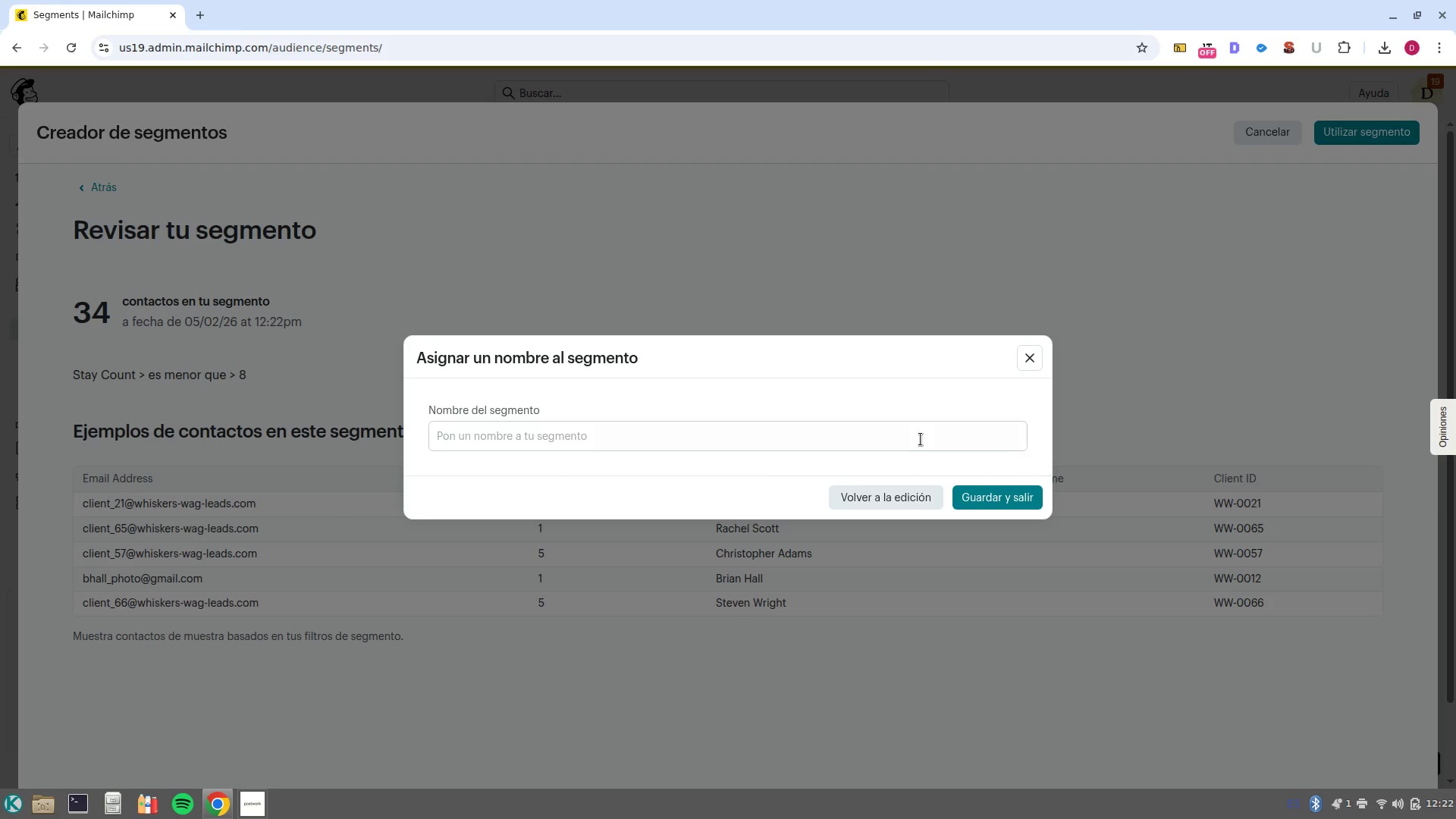 
left_click([928, 423])
 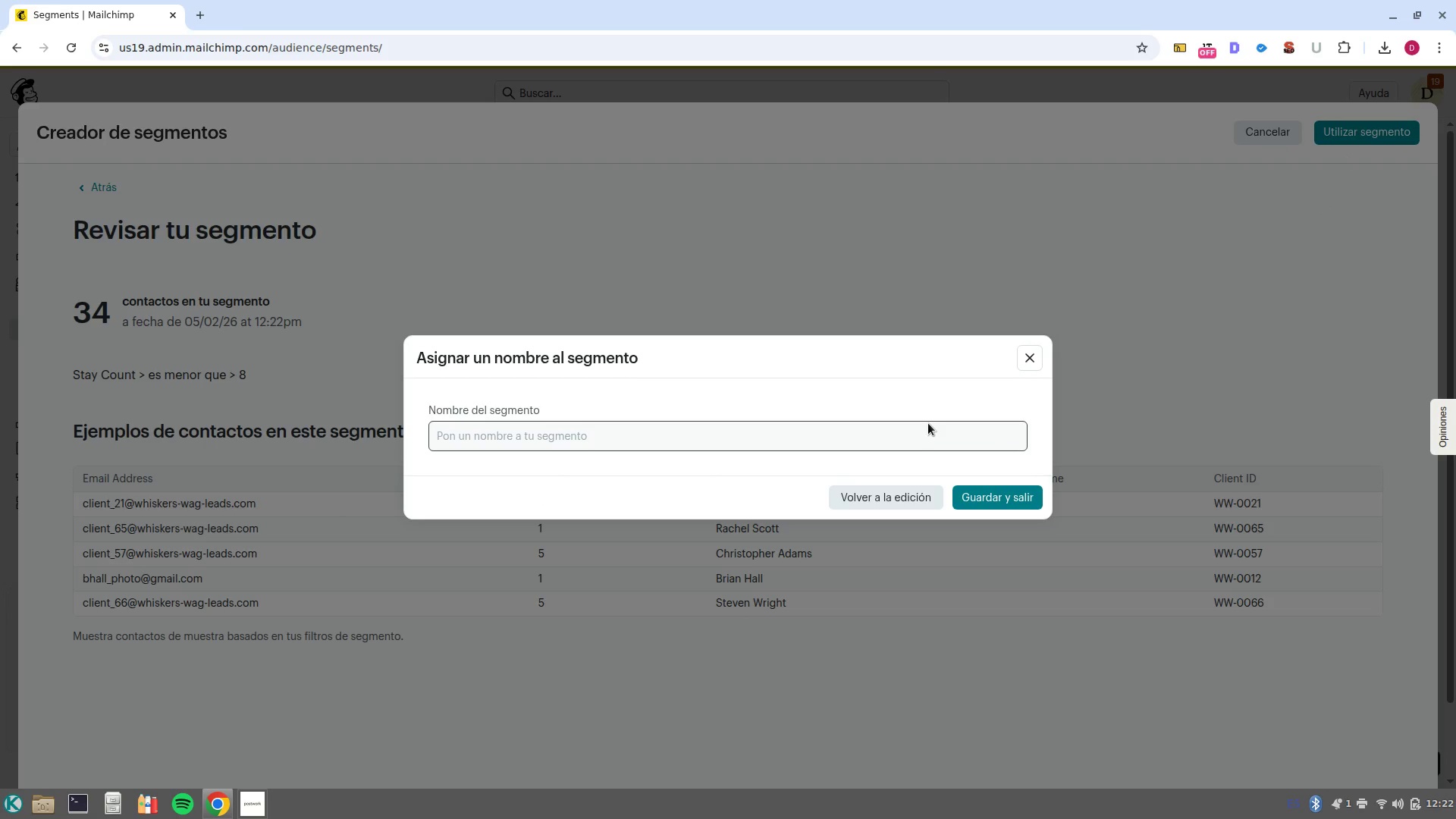 
key(Shift+ShiftLeft)
 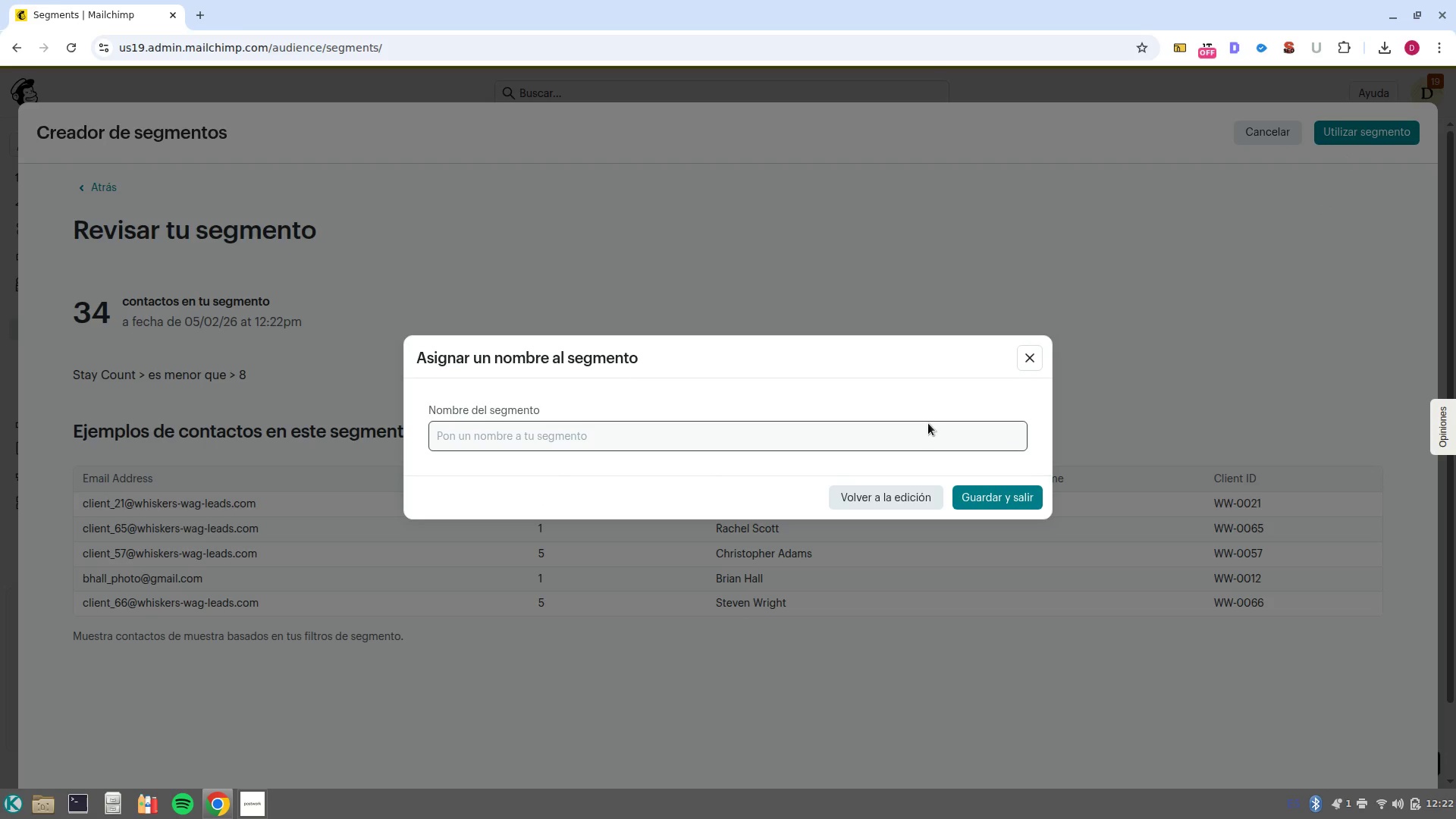 
left_click([946, 426])
 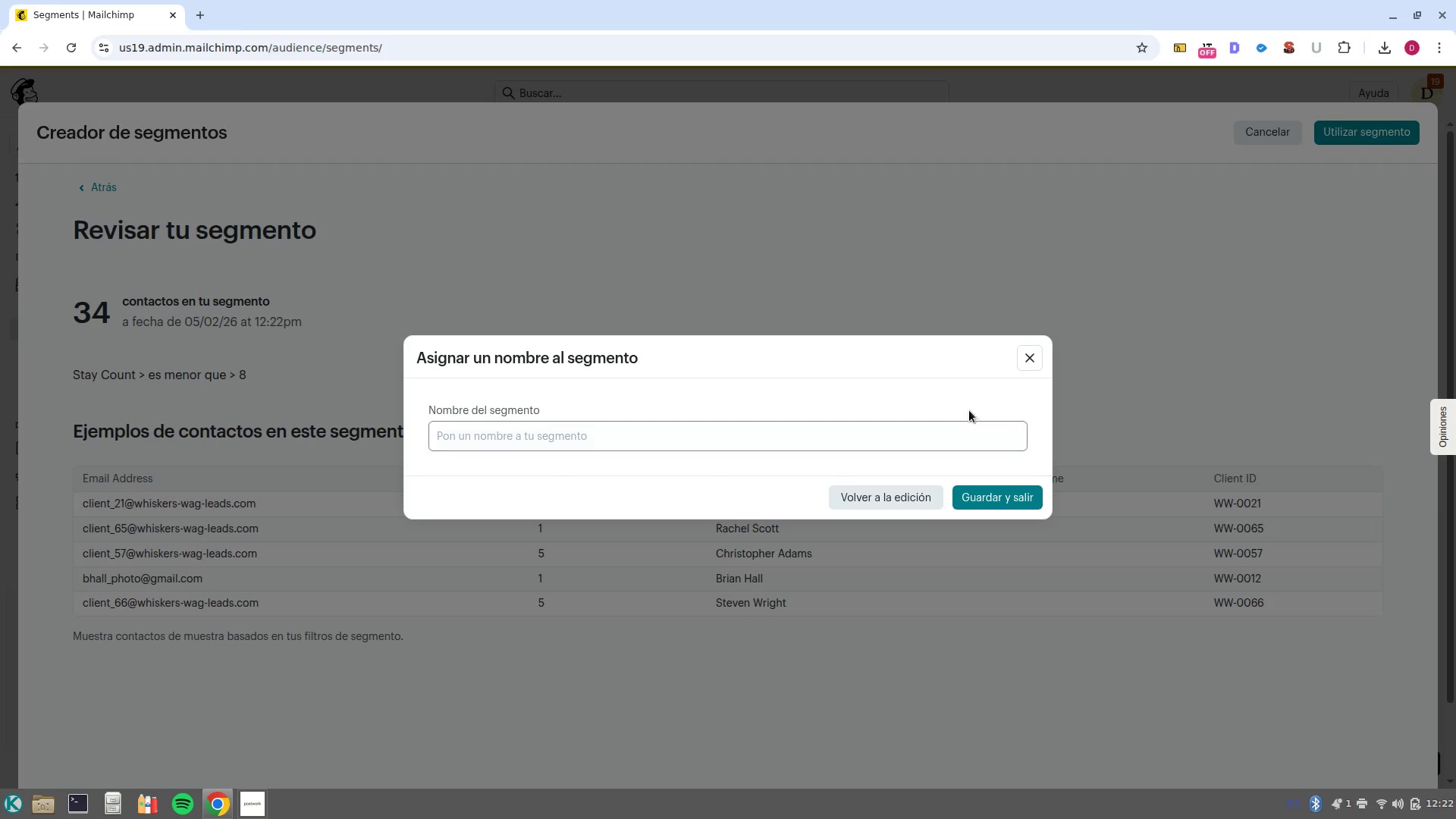 
left_click([992, 435])
 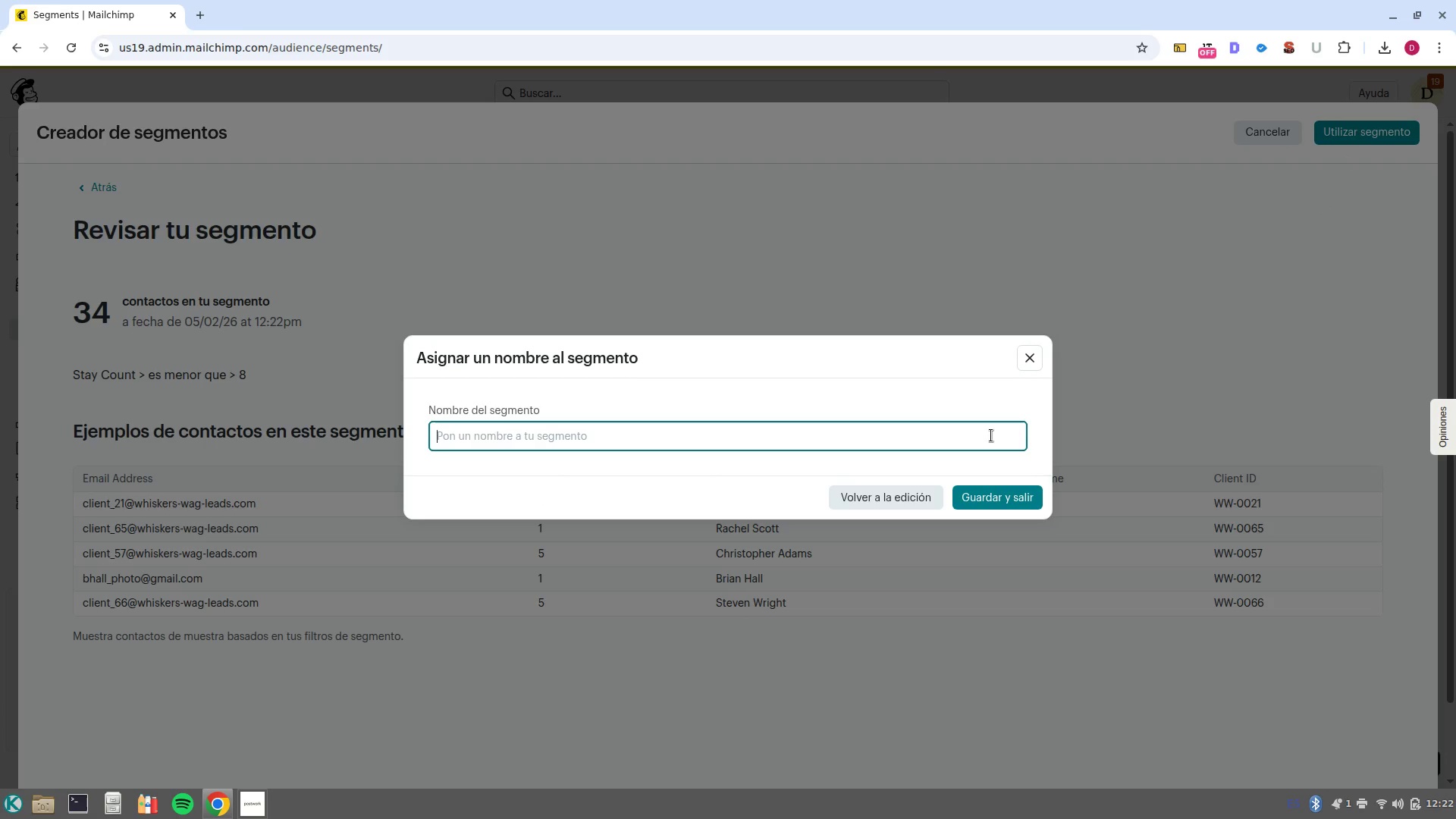 
type(Ocas)
key(Backspace)
type(c)
key(Backspace)
key(Backspace)
type(casipn)
key(Backspace)
key(Backspace)
type(onal Visitors)
 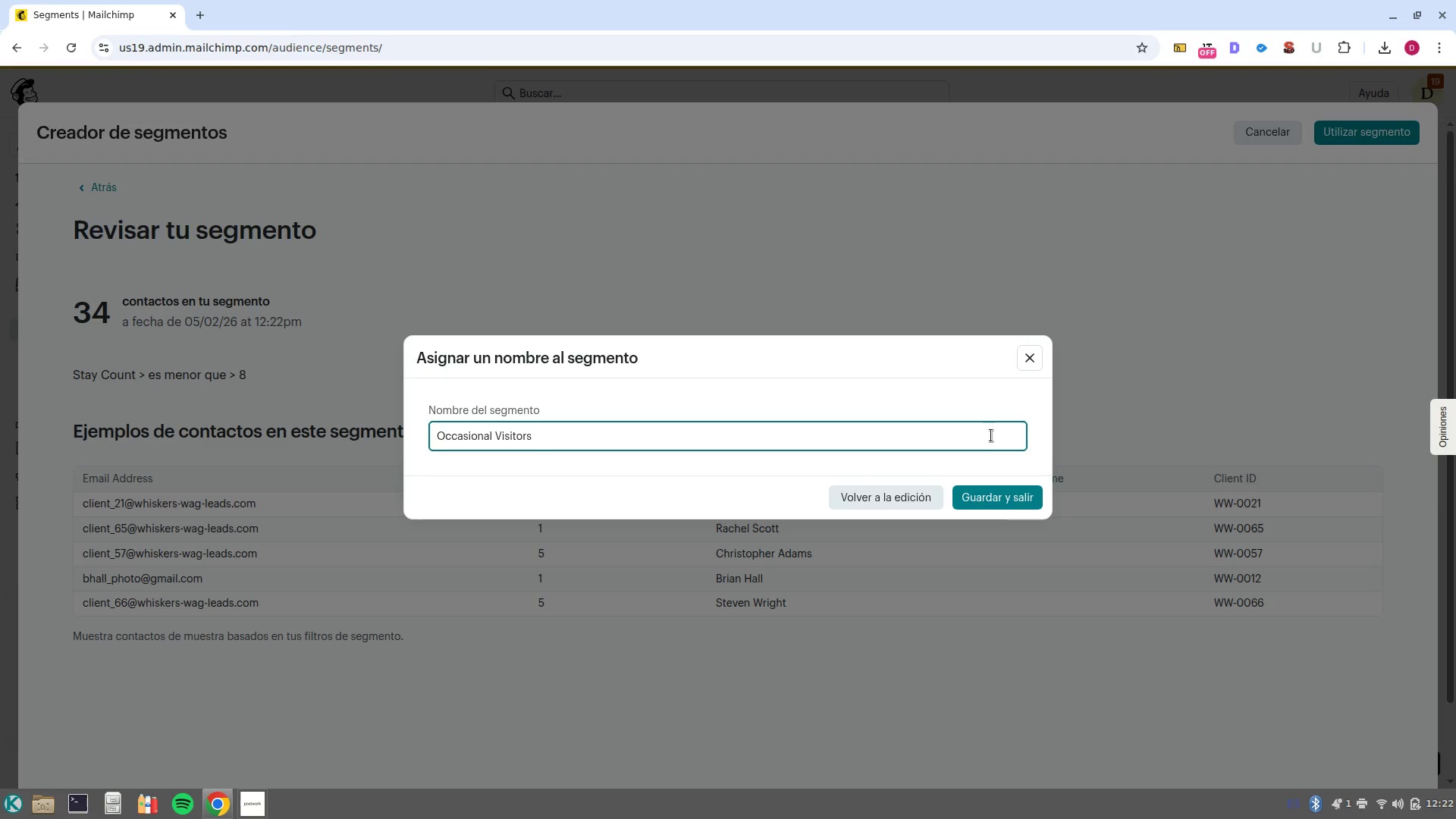 
left_click([1002, 500])
 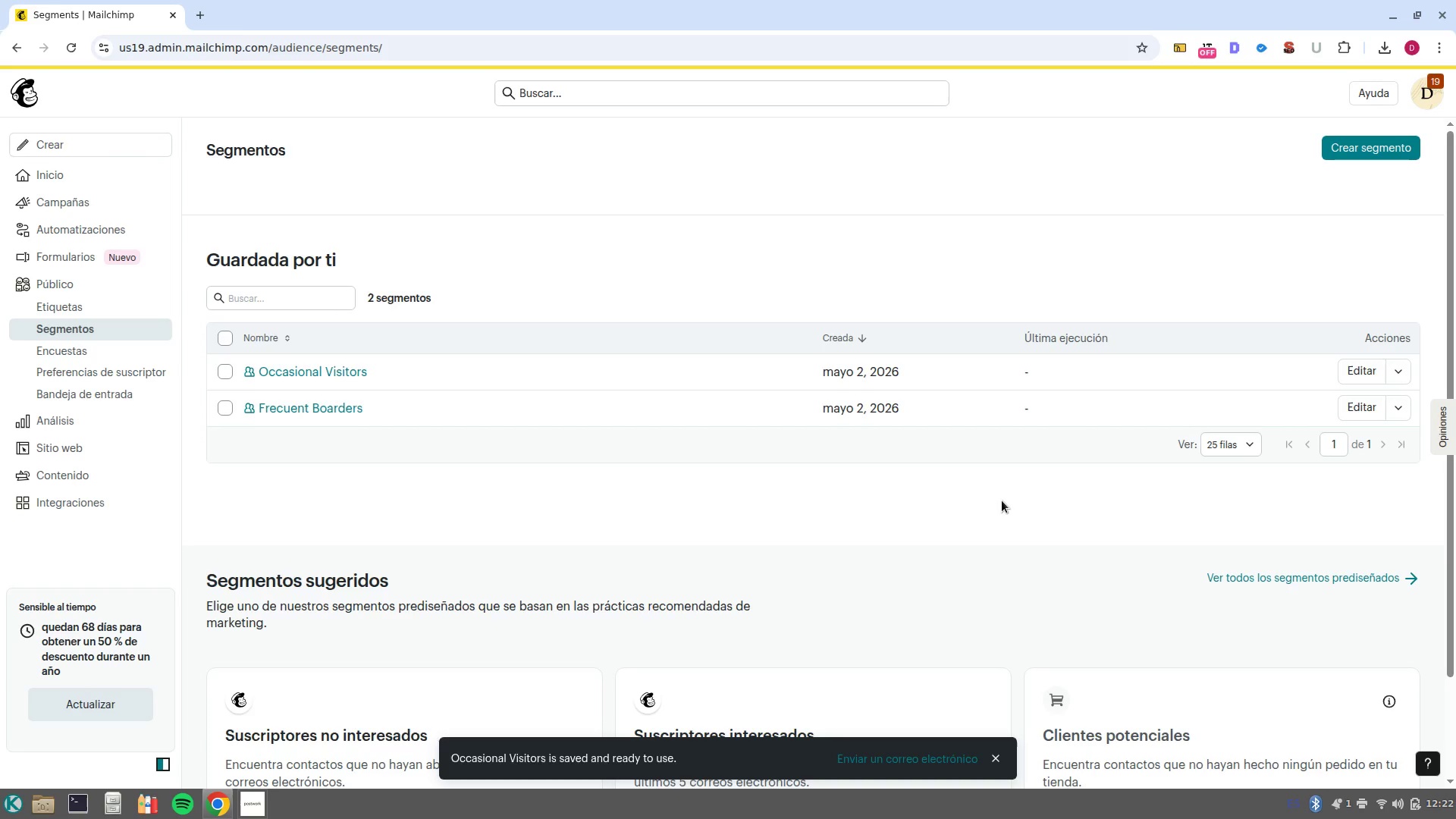 
wait(26.89)
 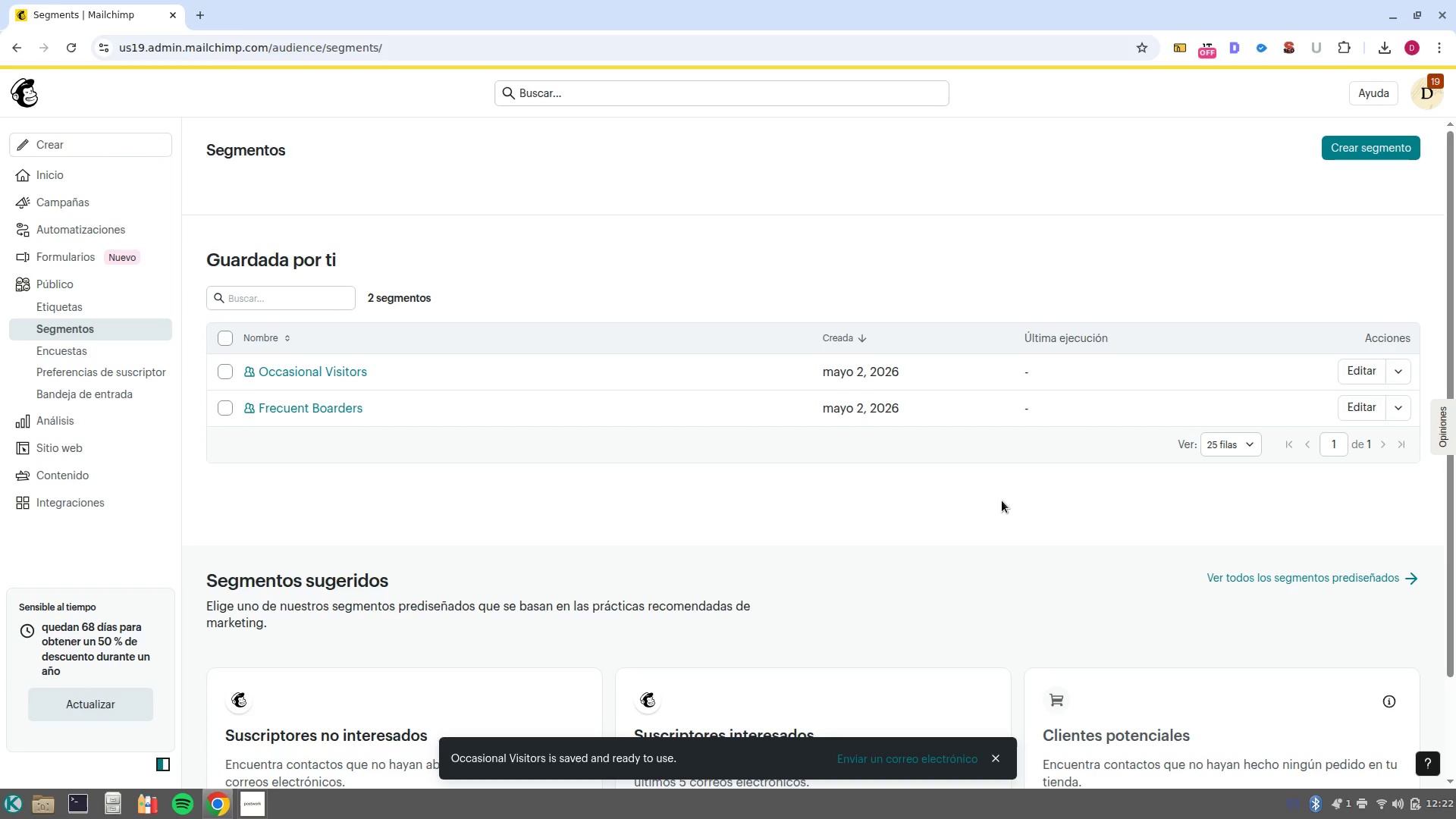 
left_click([89, 290])
 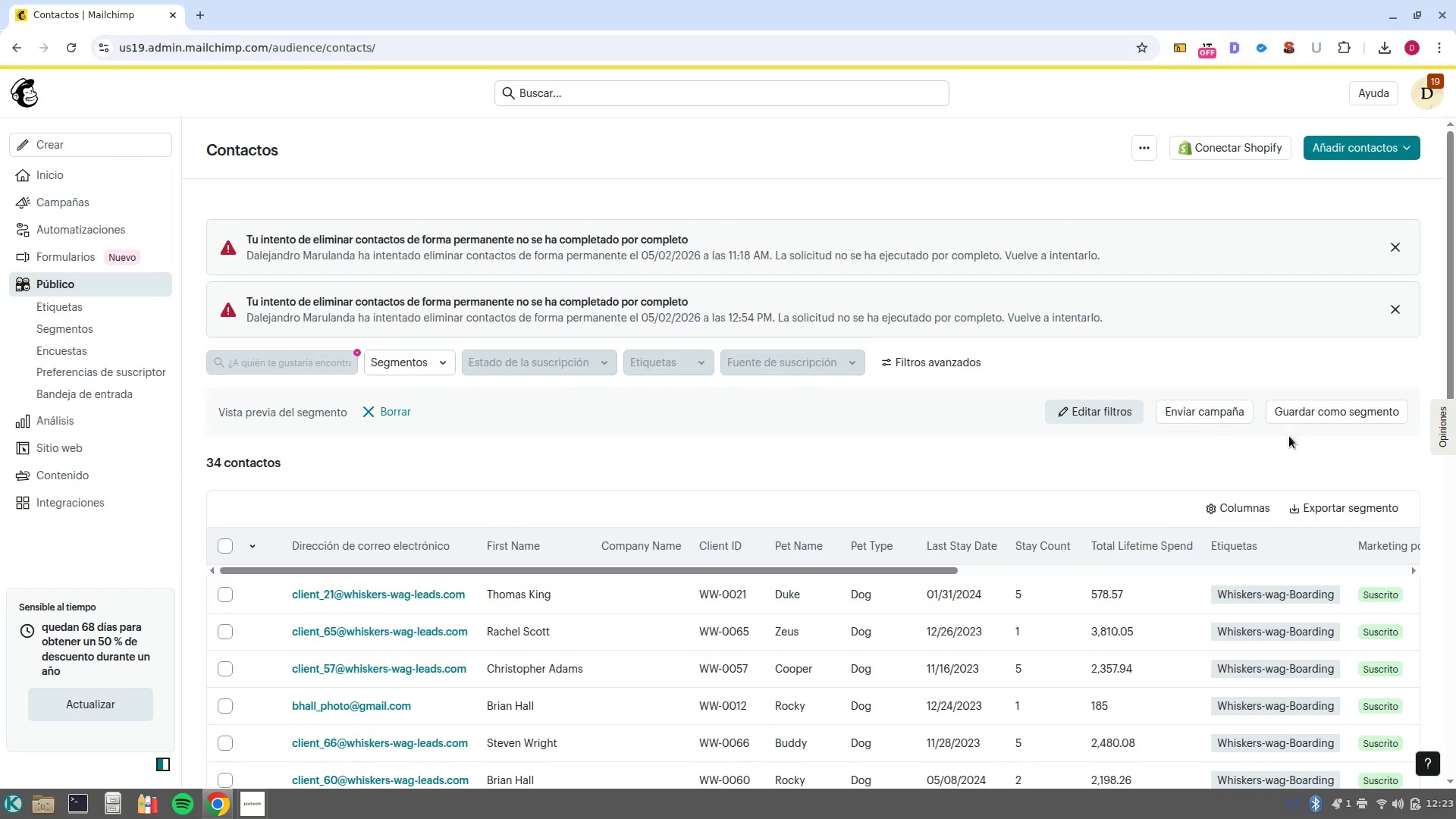 
wait(6.78)
 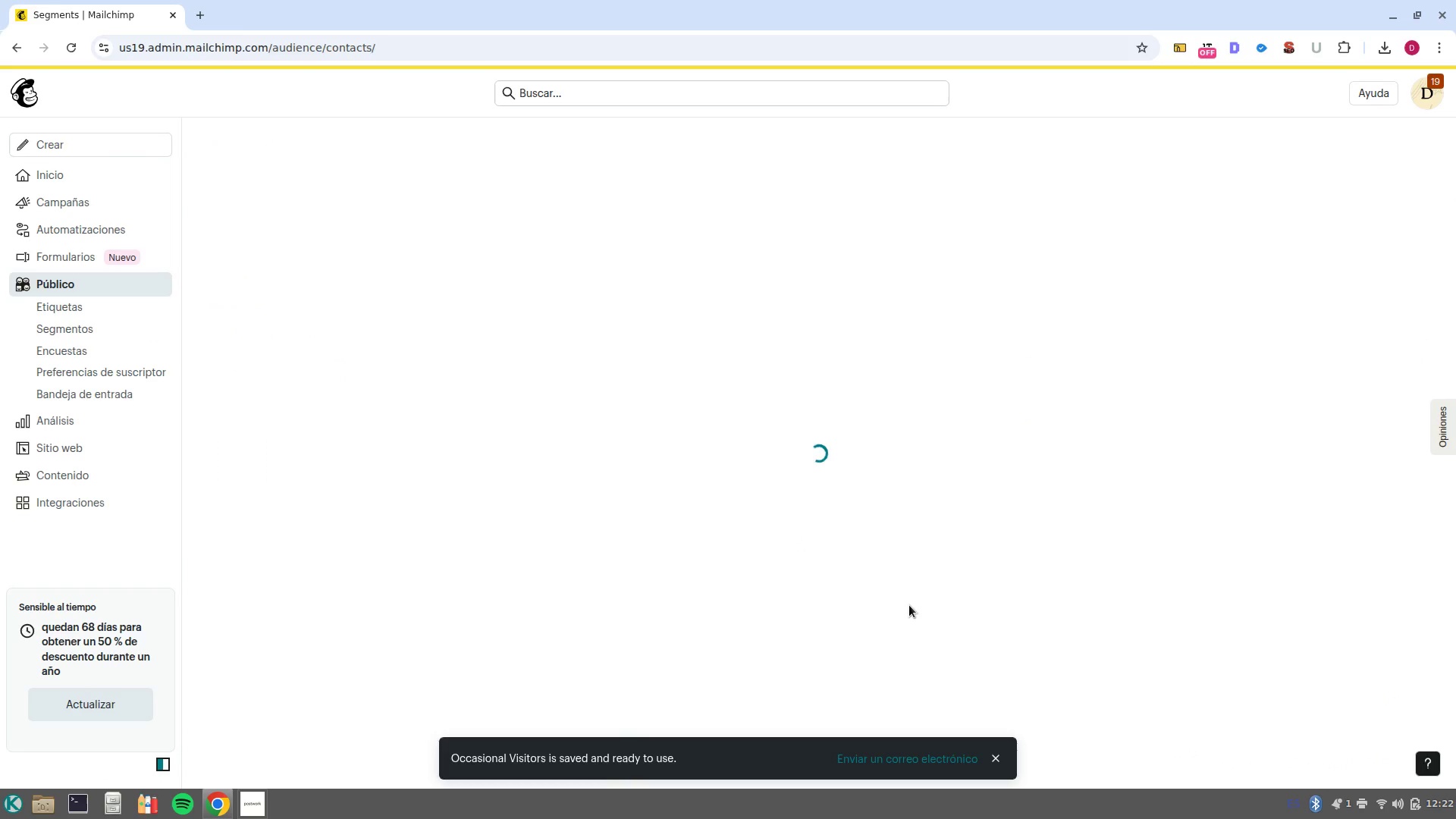 
left_click([1338, 509])
 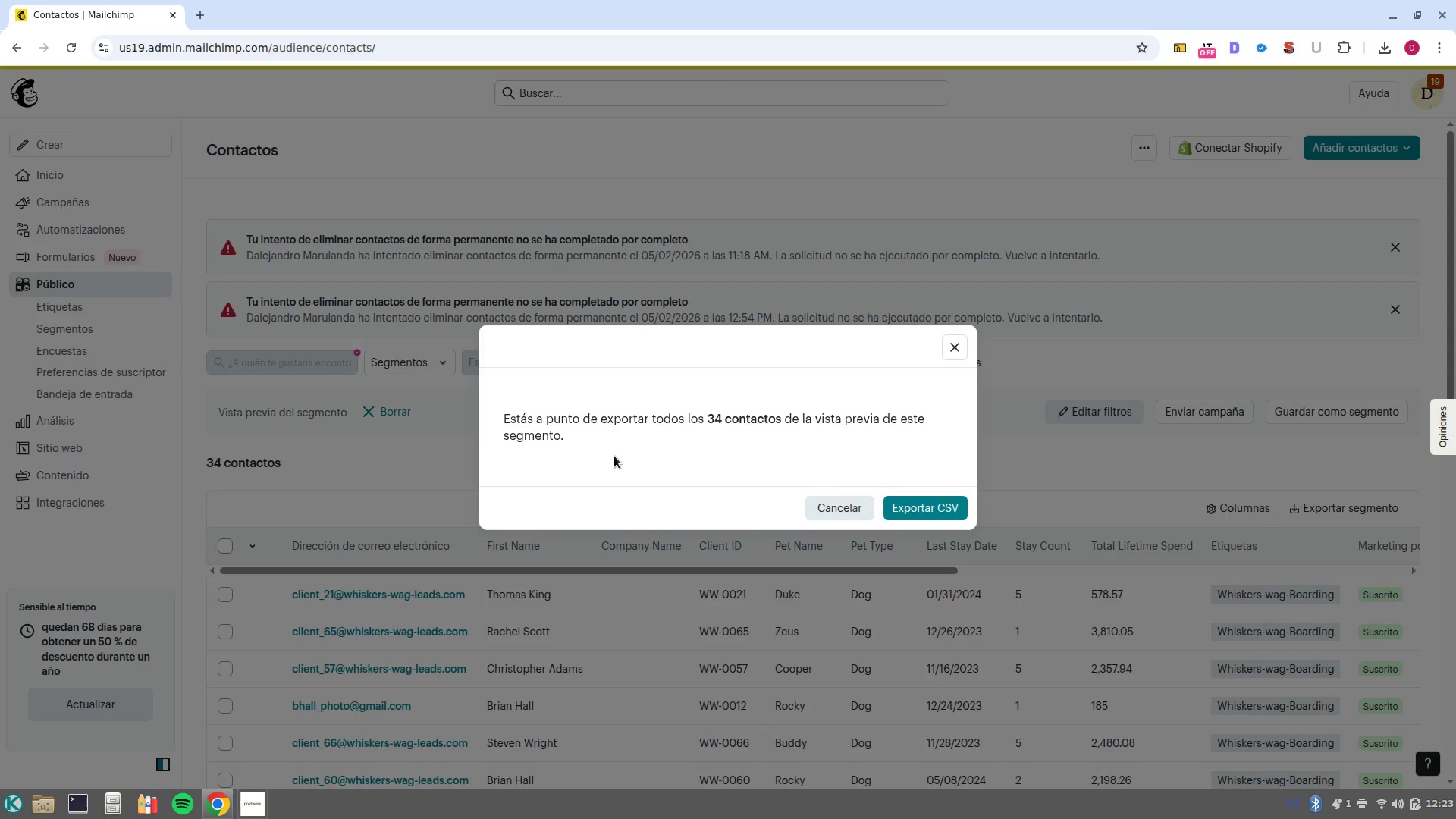 
wait(6.88)
 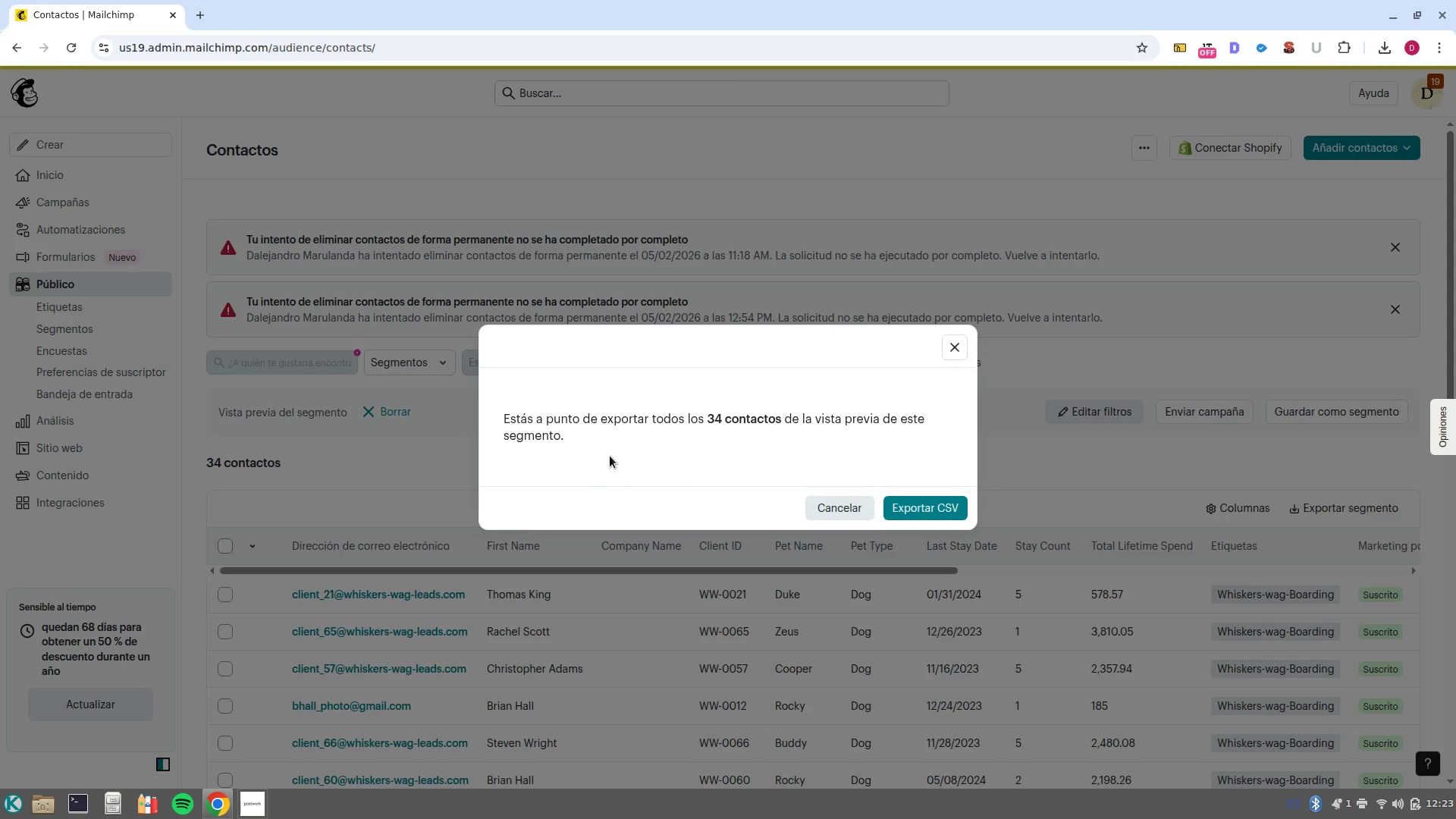 
left_click([961, 344])
 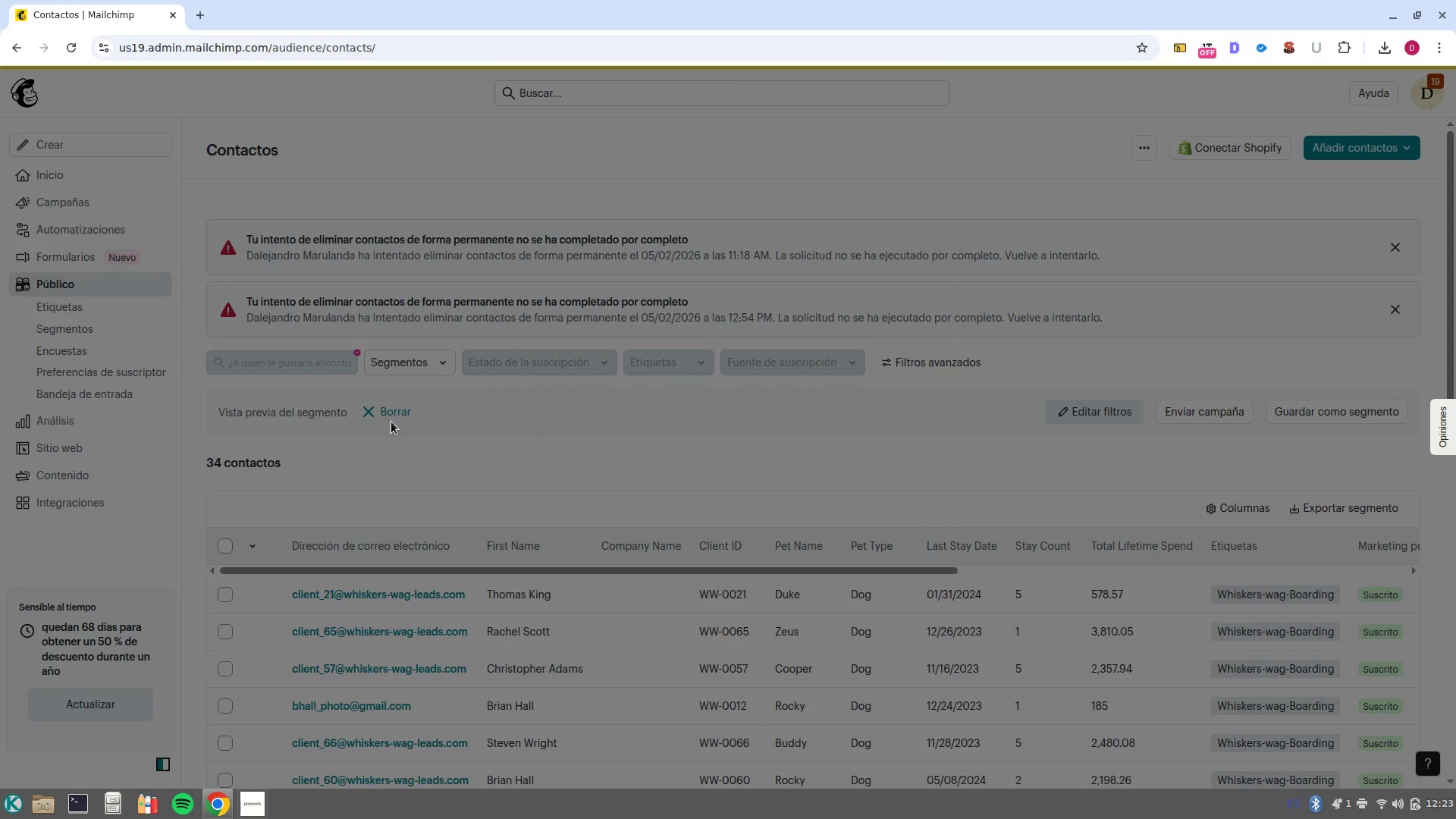 
left_click([379, 413])
 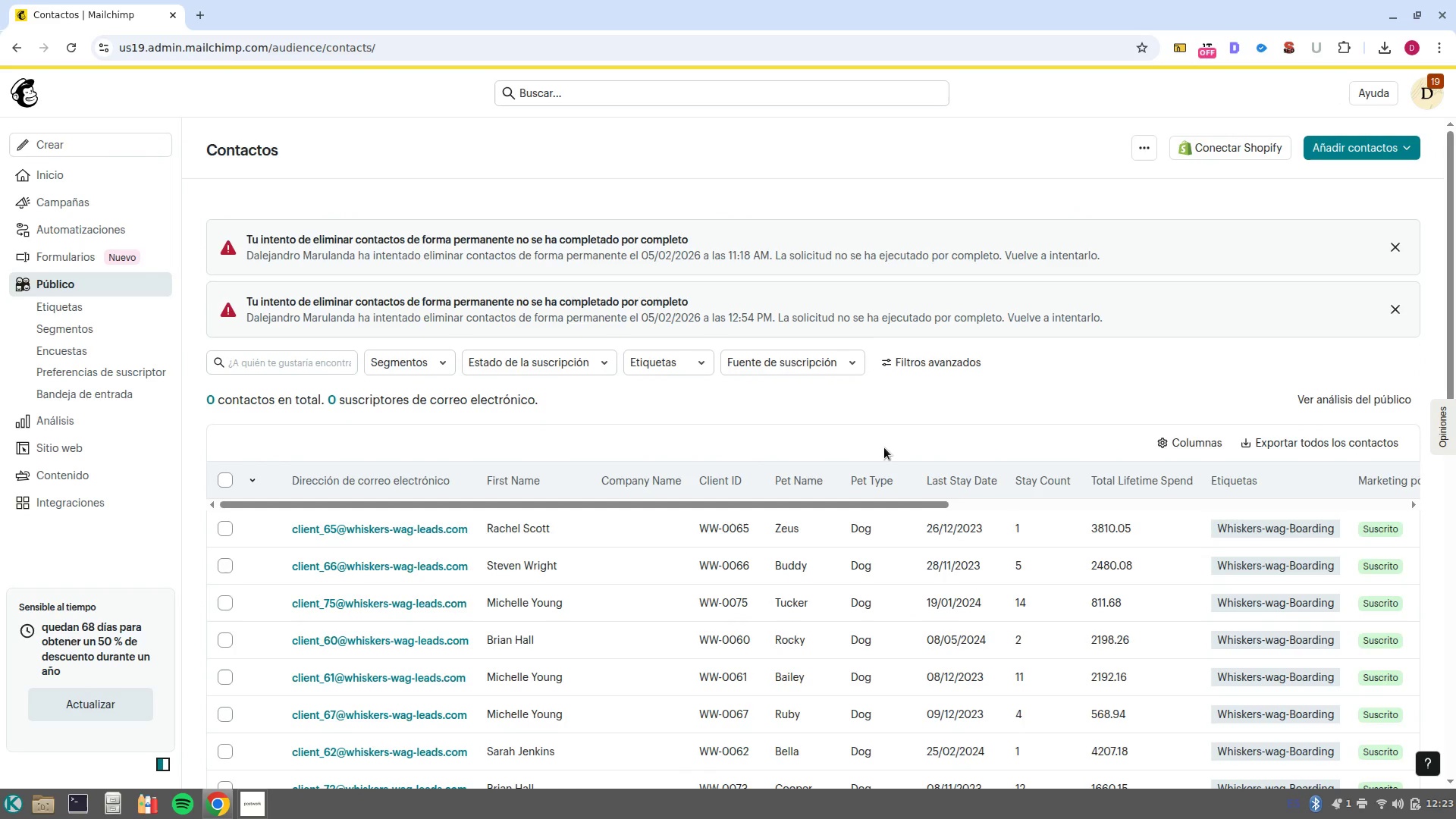 
left_click([1348, 447])
 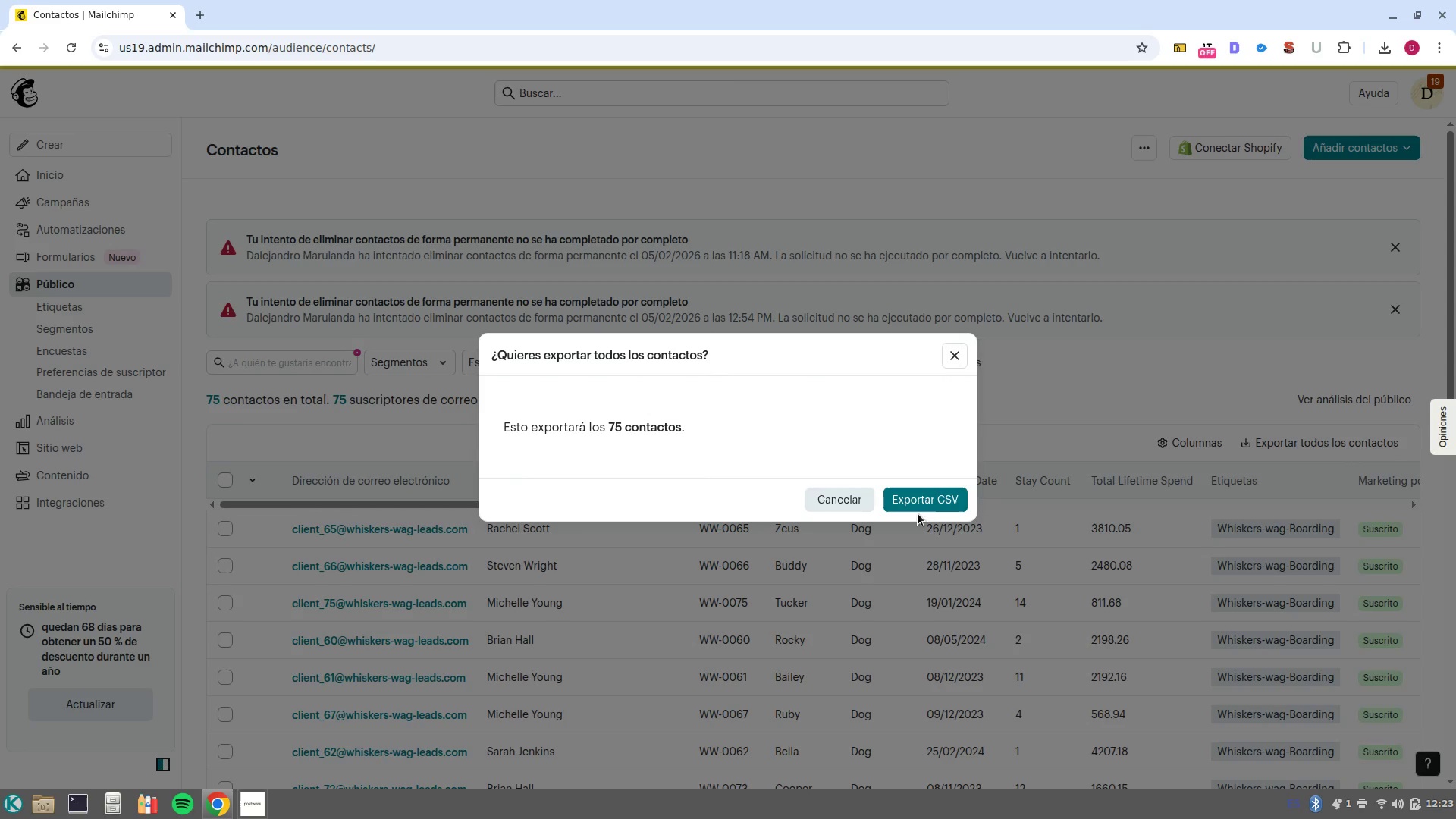 
left_click([843, 505])
 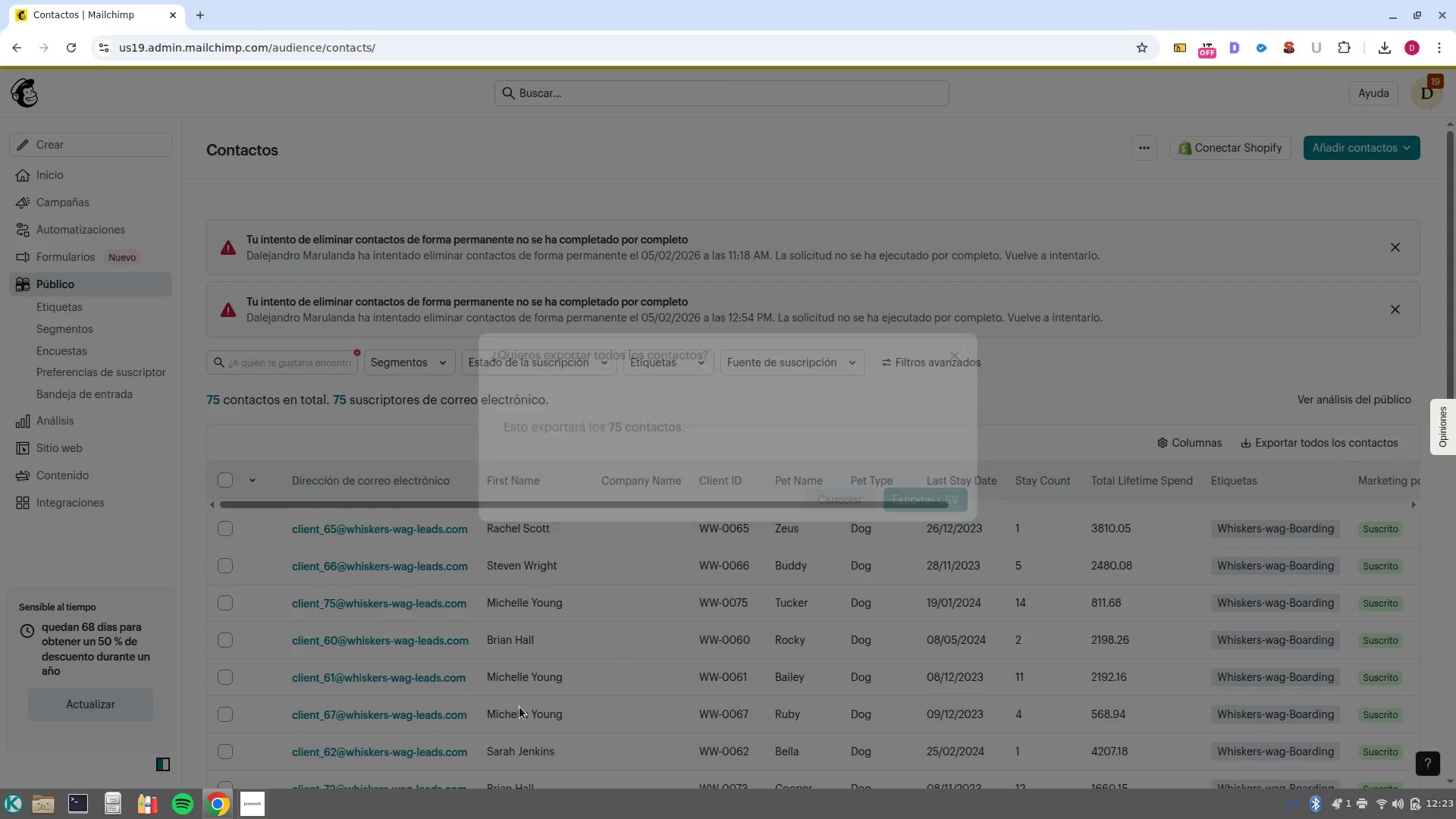 
scroll: coordinate [935, 635], scroll_direction: down, amount: 8.0
 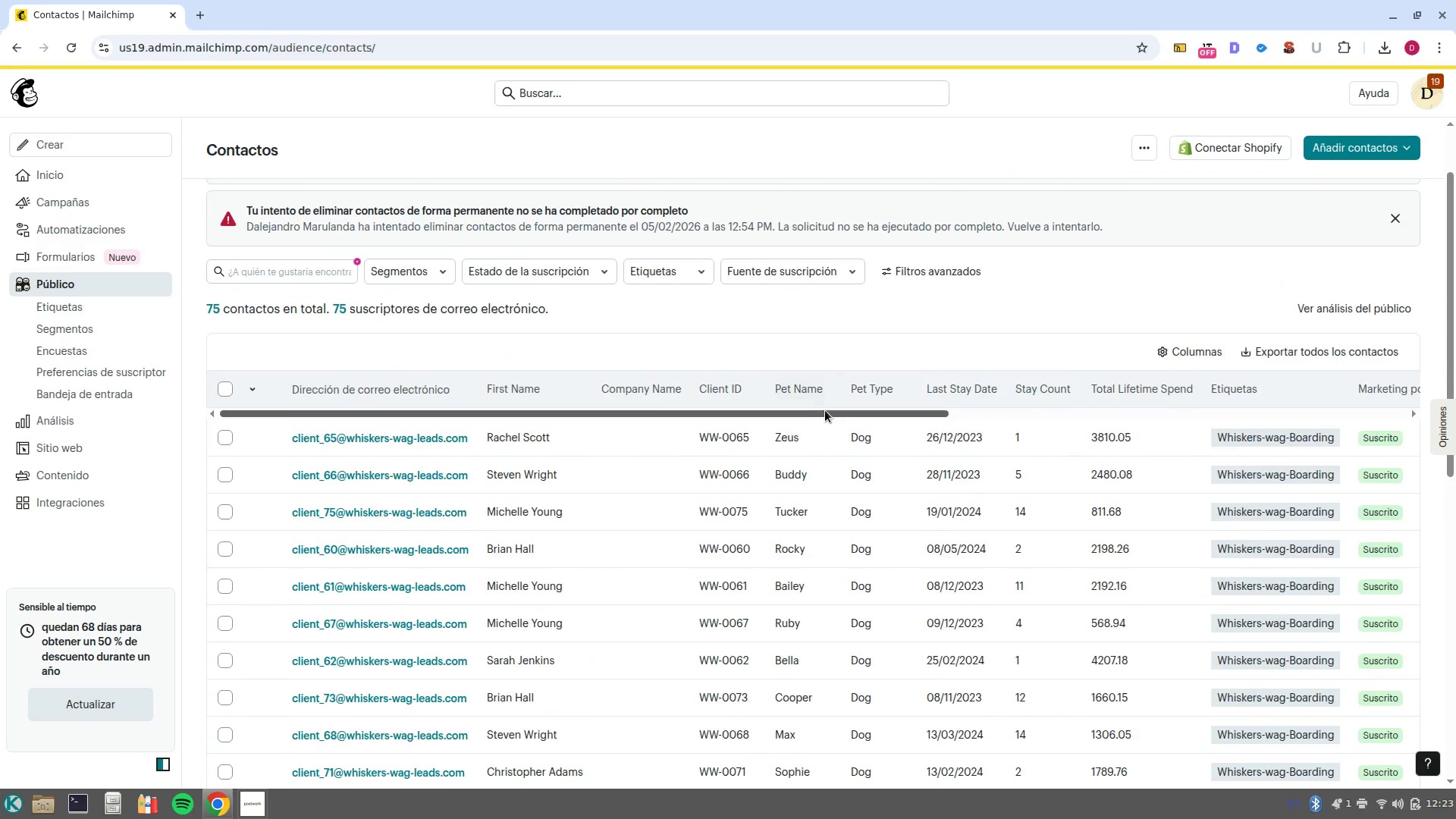 
left_click_drag(start_coordinate=[825, 410], to_coordinate=[714, 413])
 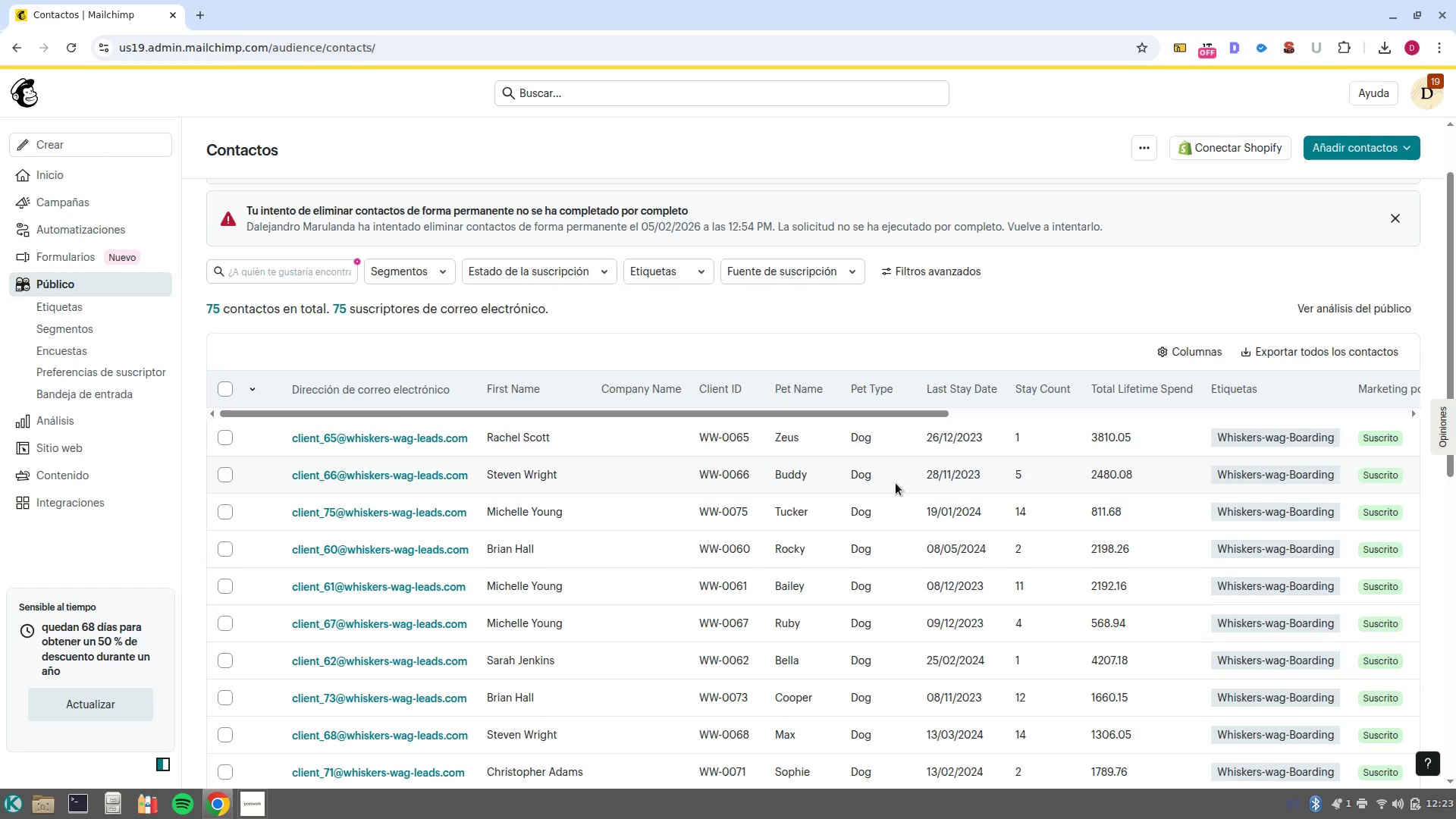 
wait(29.02)
 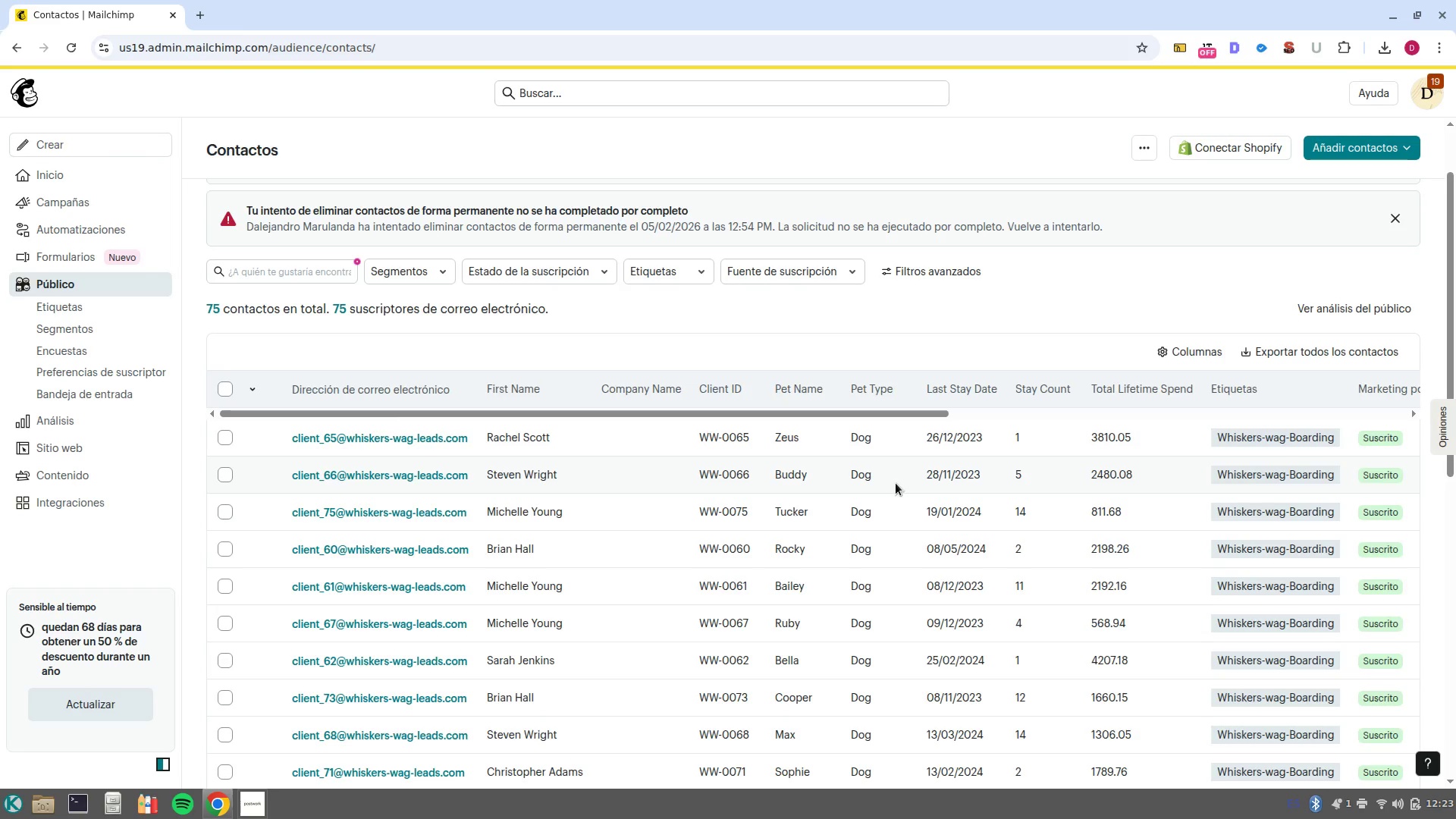 
left_click([407, 270])
 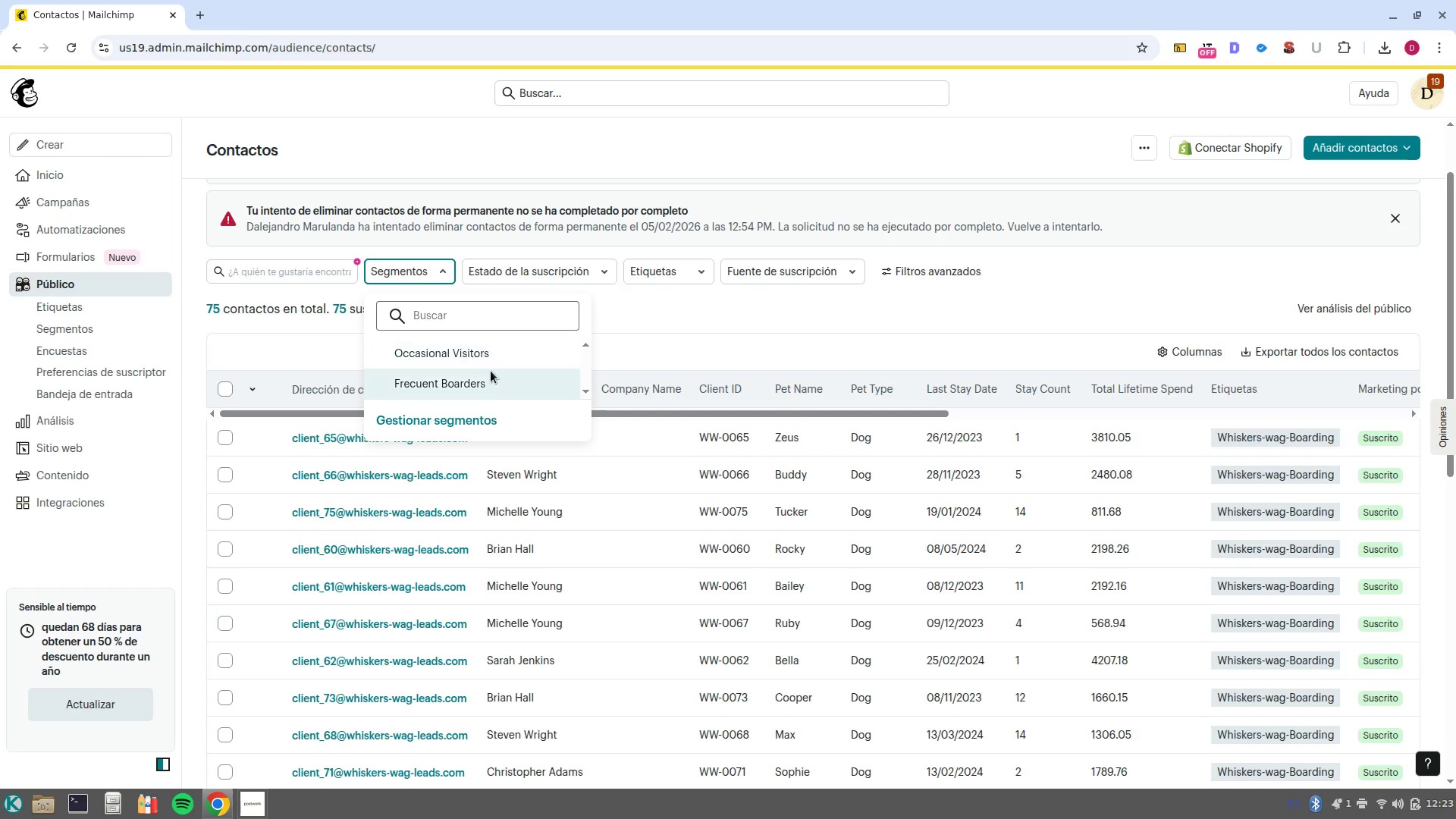 
left_click([493, 377])
 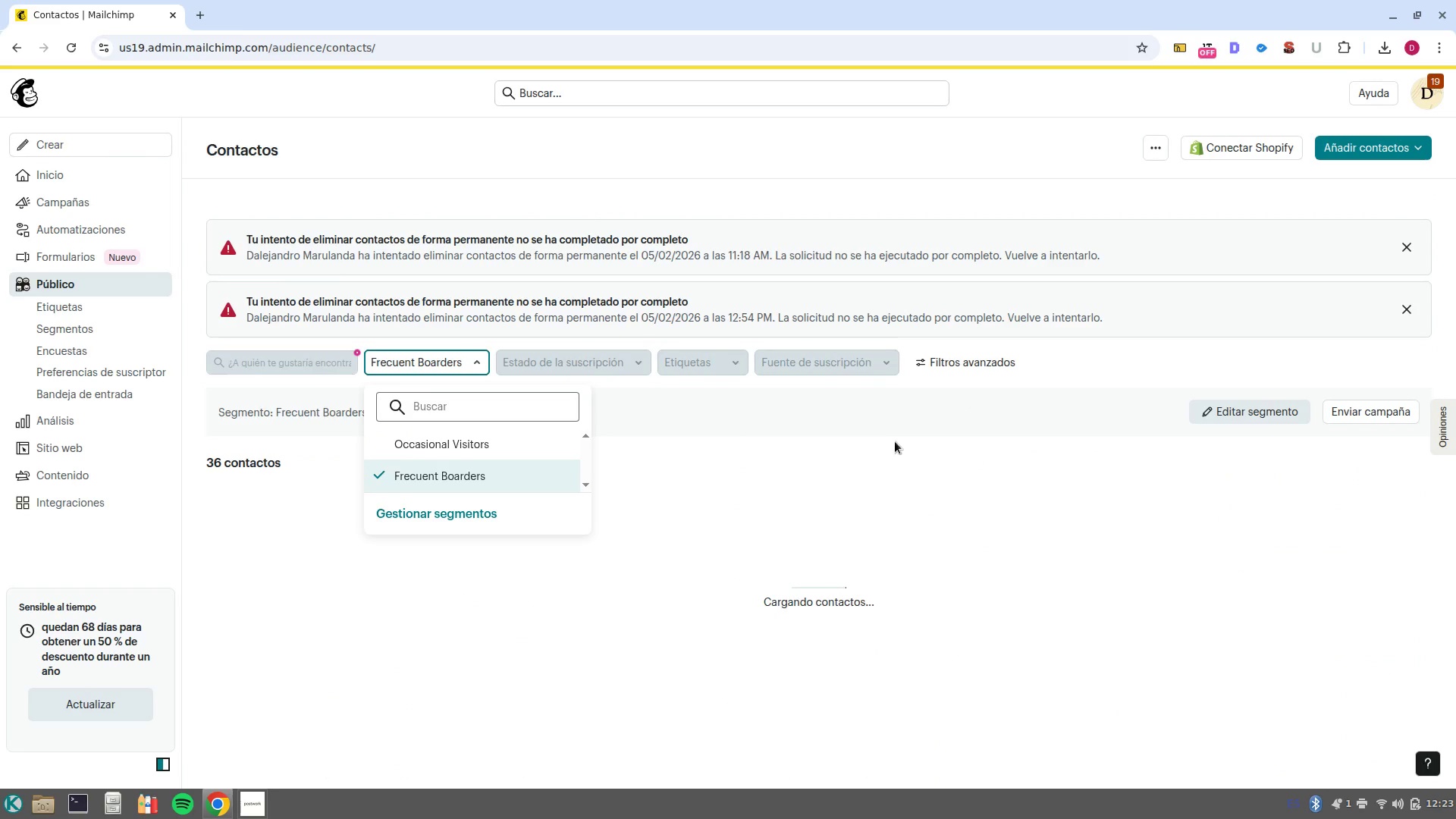 
left_click([902, 477])
 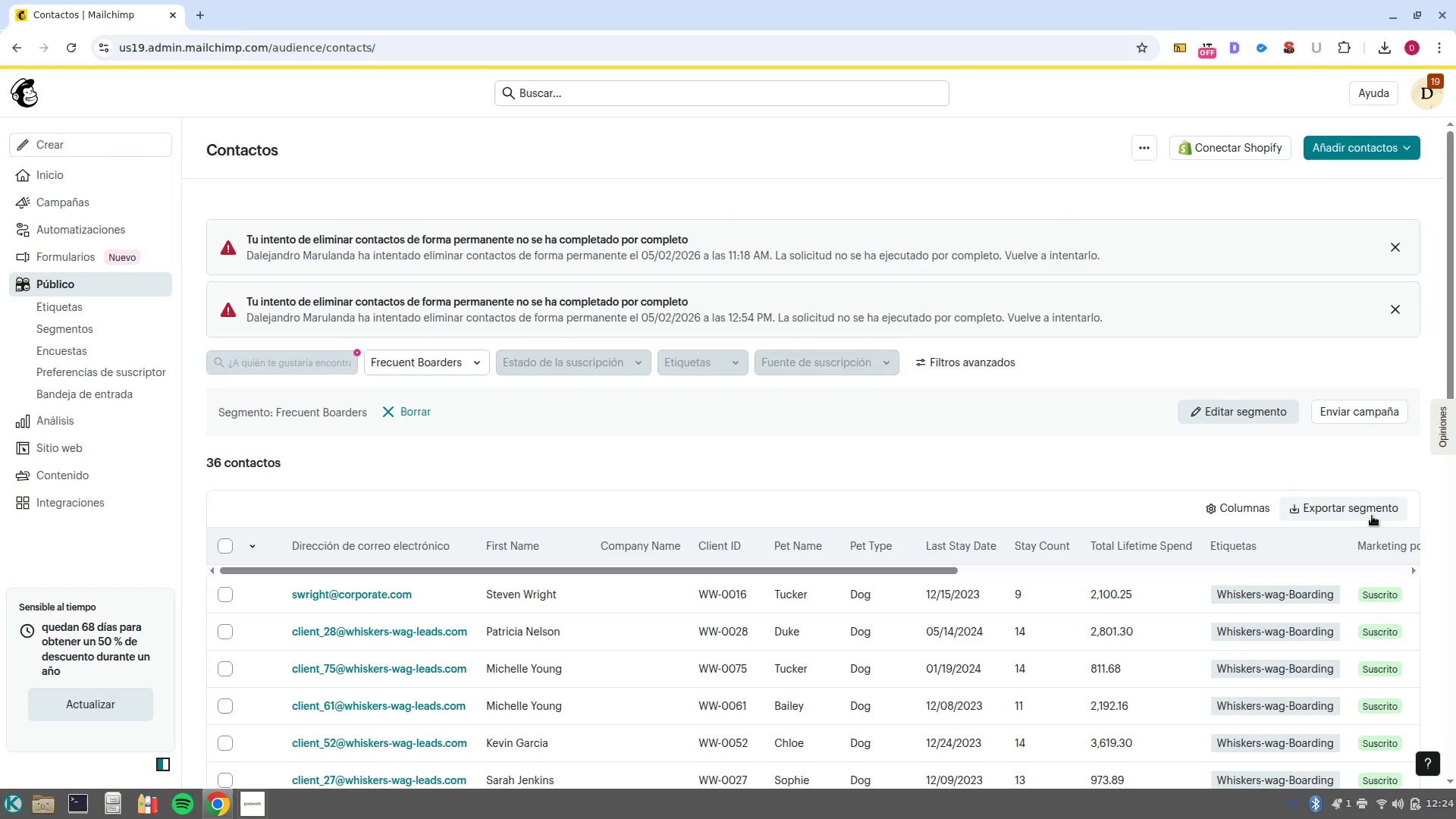 
wait(22.04)
 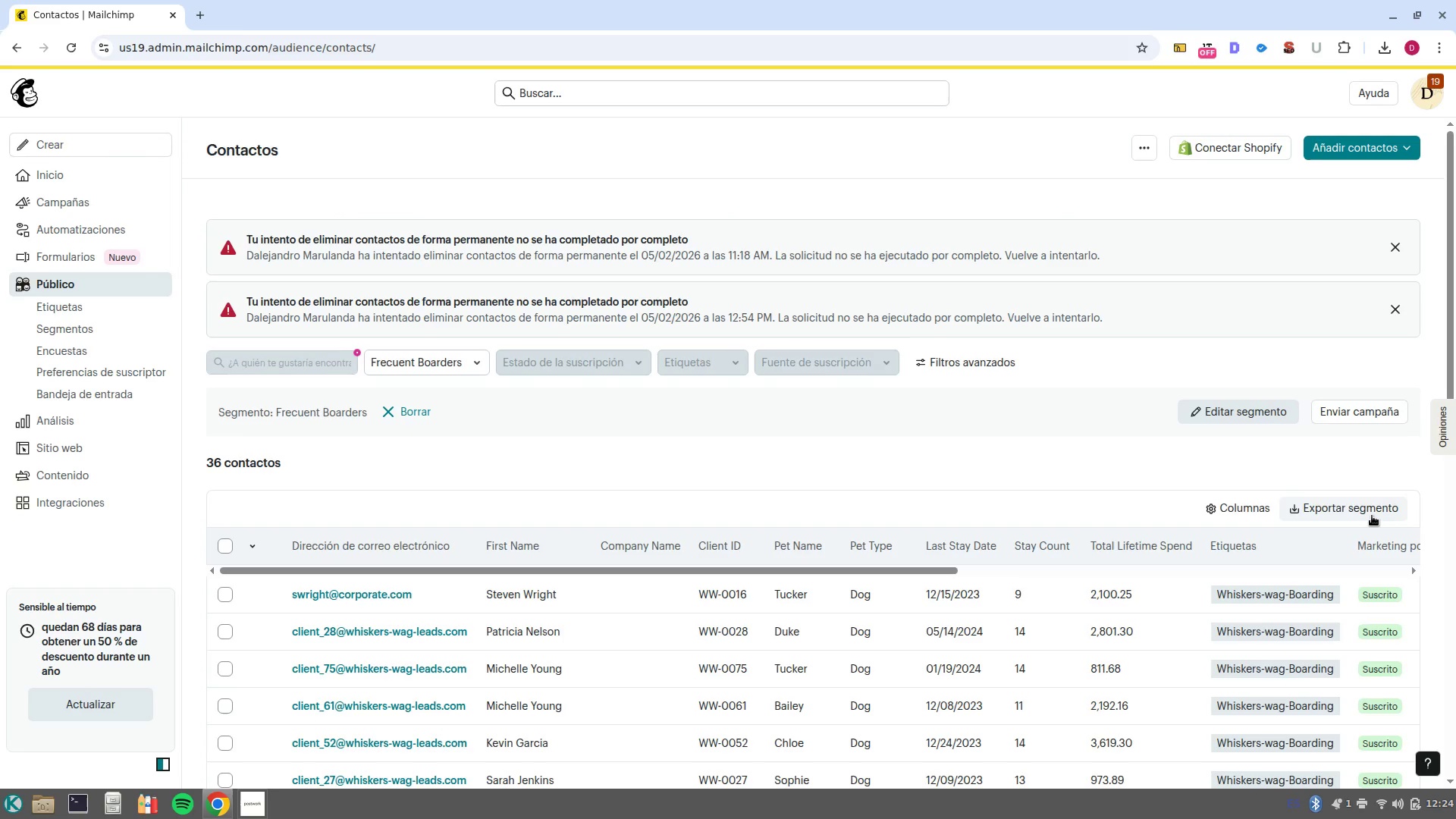 
left_click([1377, 507])
 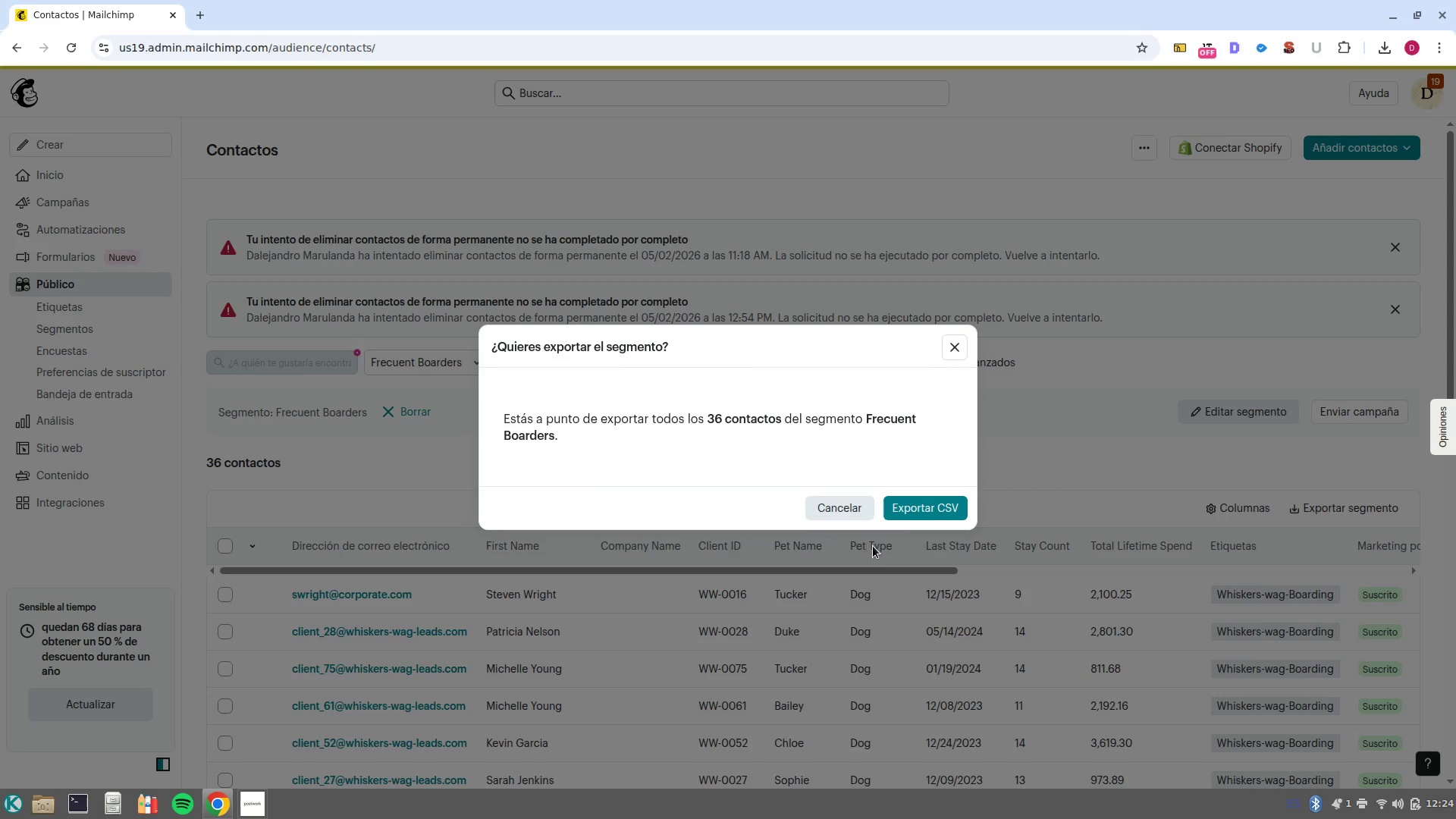 
left_click([919, 510])
 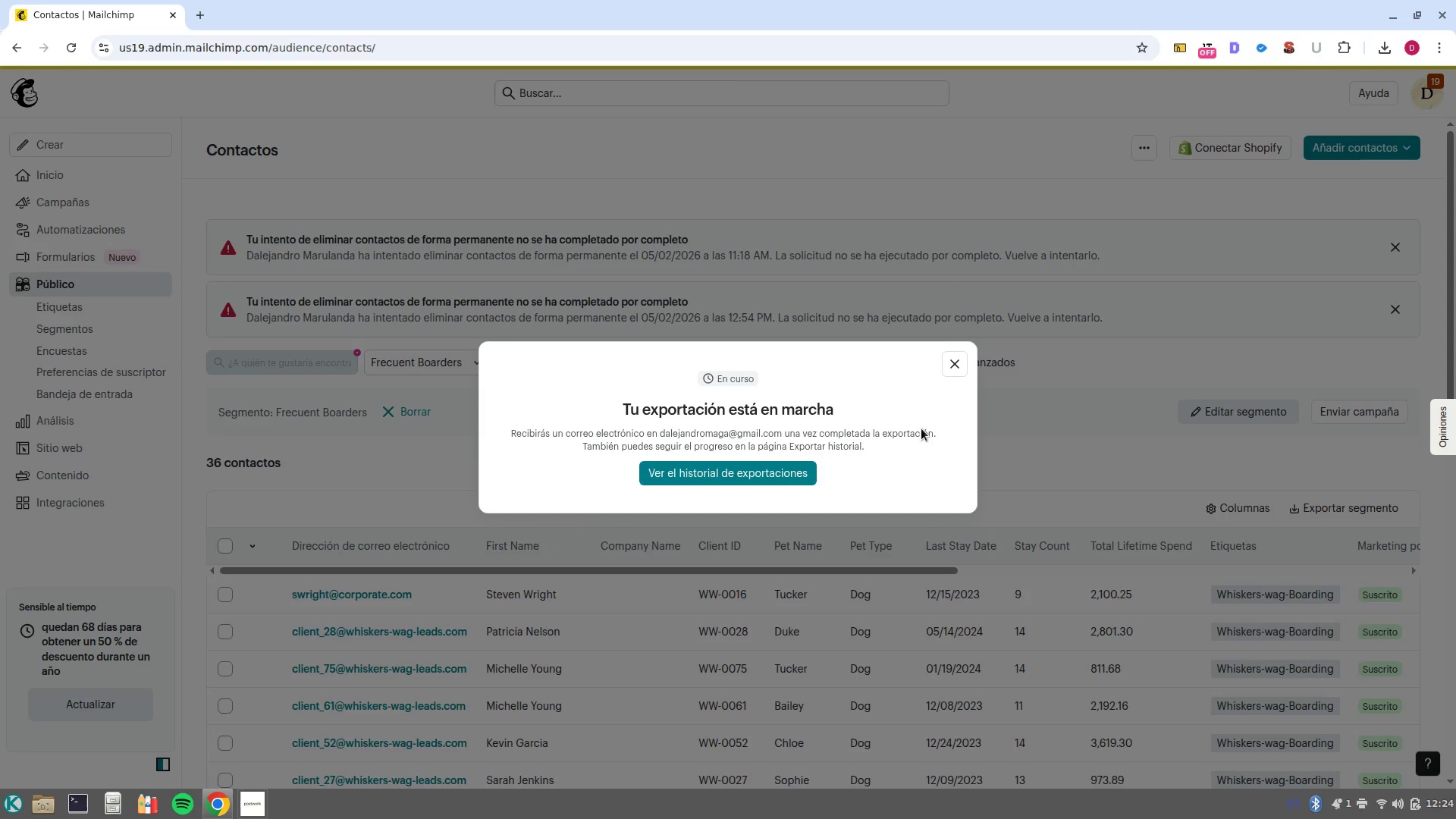 
left_click([753, 476])
 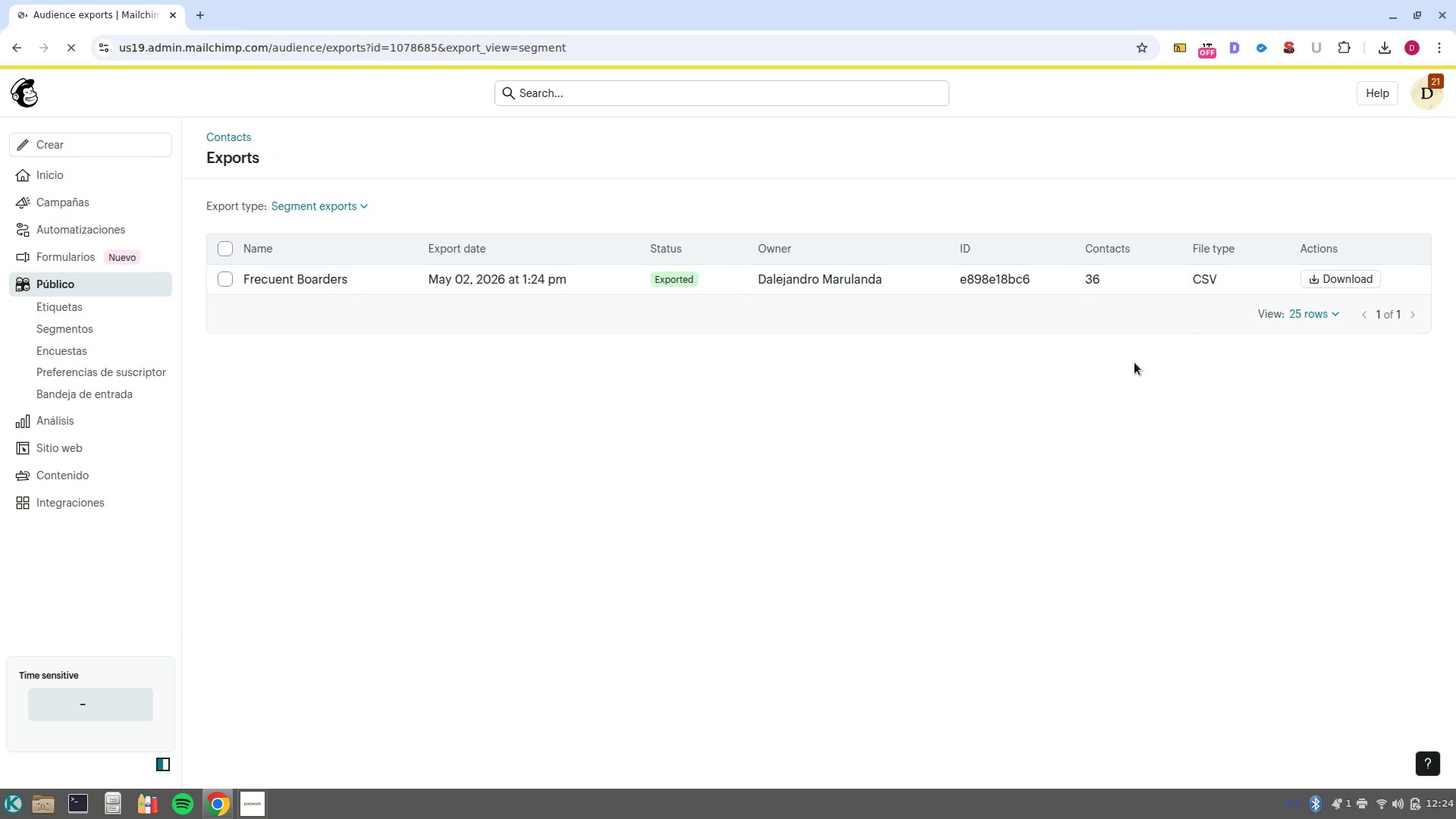 
wait(6.97)
 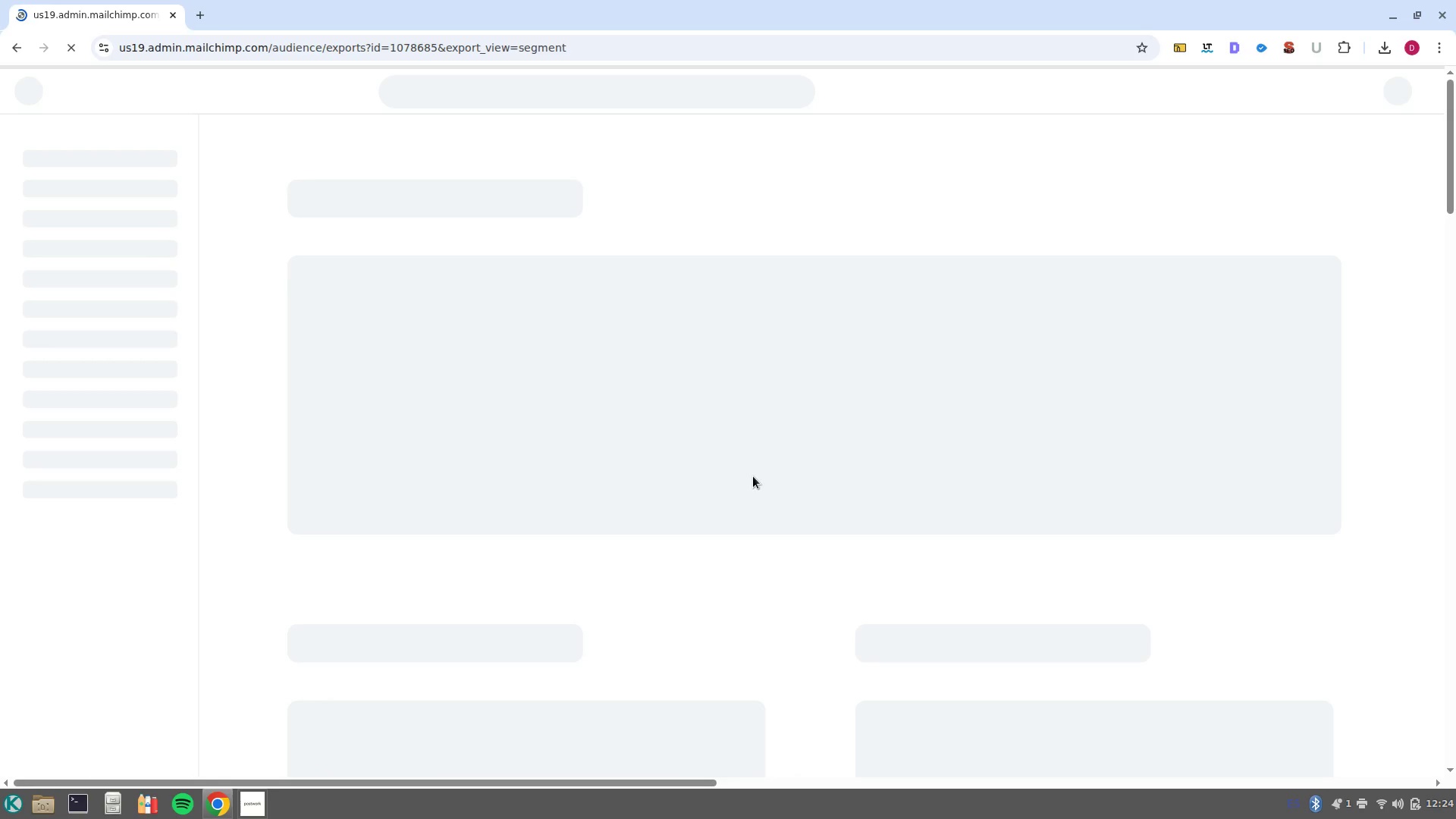 
left_click([1320, 282])
 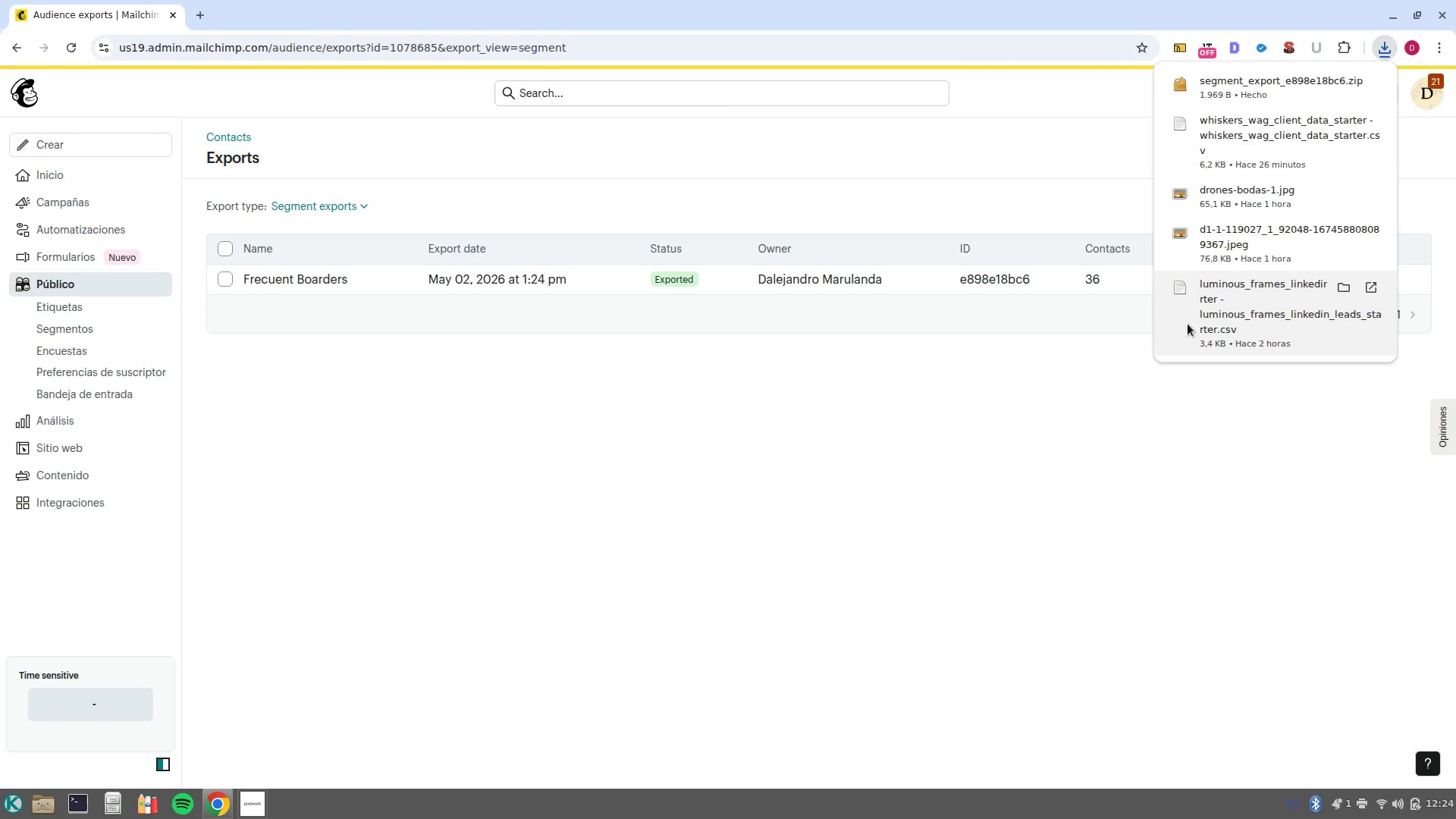 
wait(6.29)
 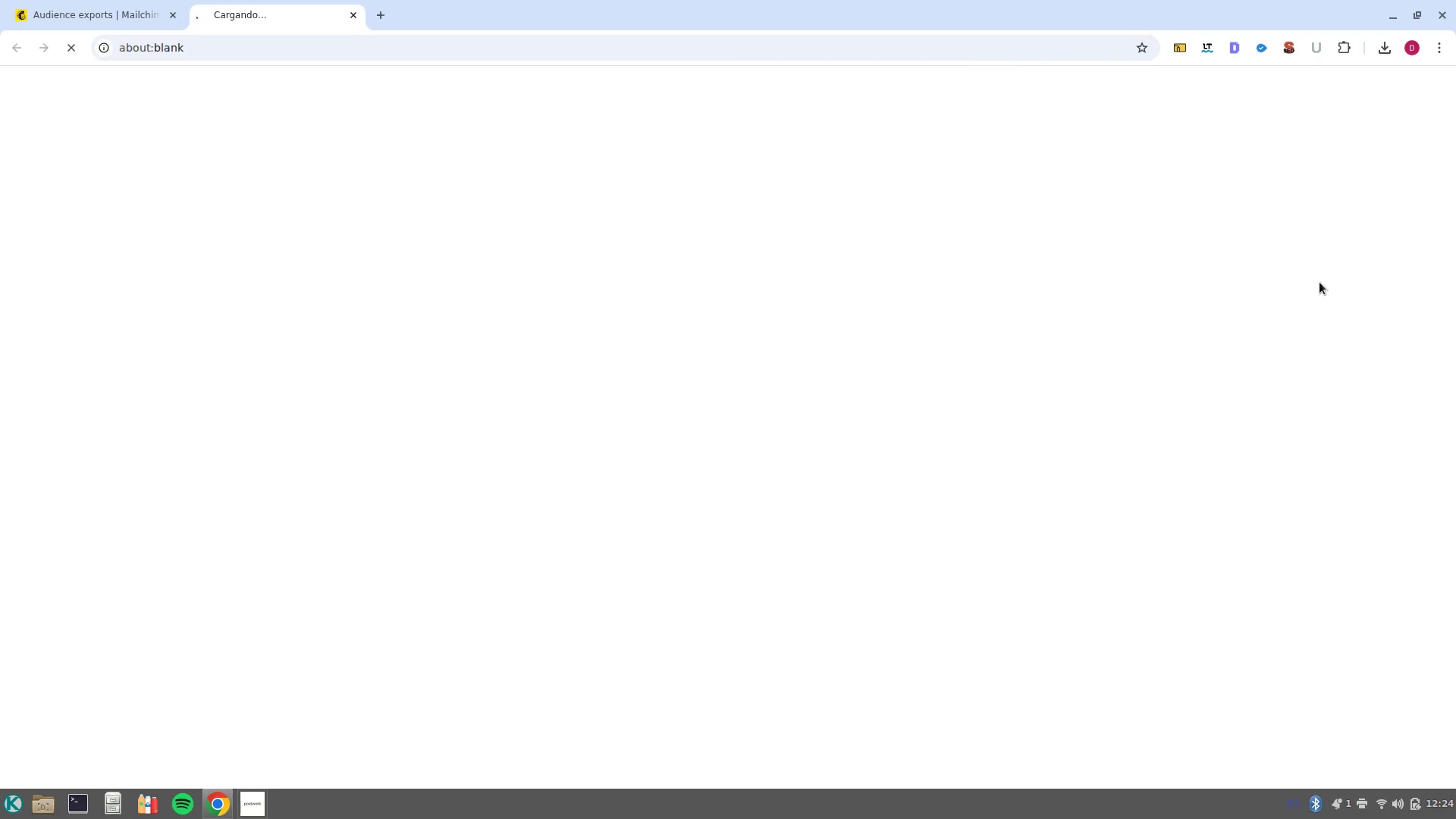 
left_click([945, 514])
 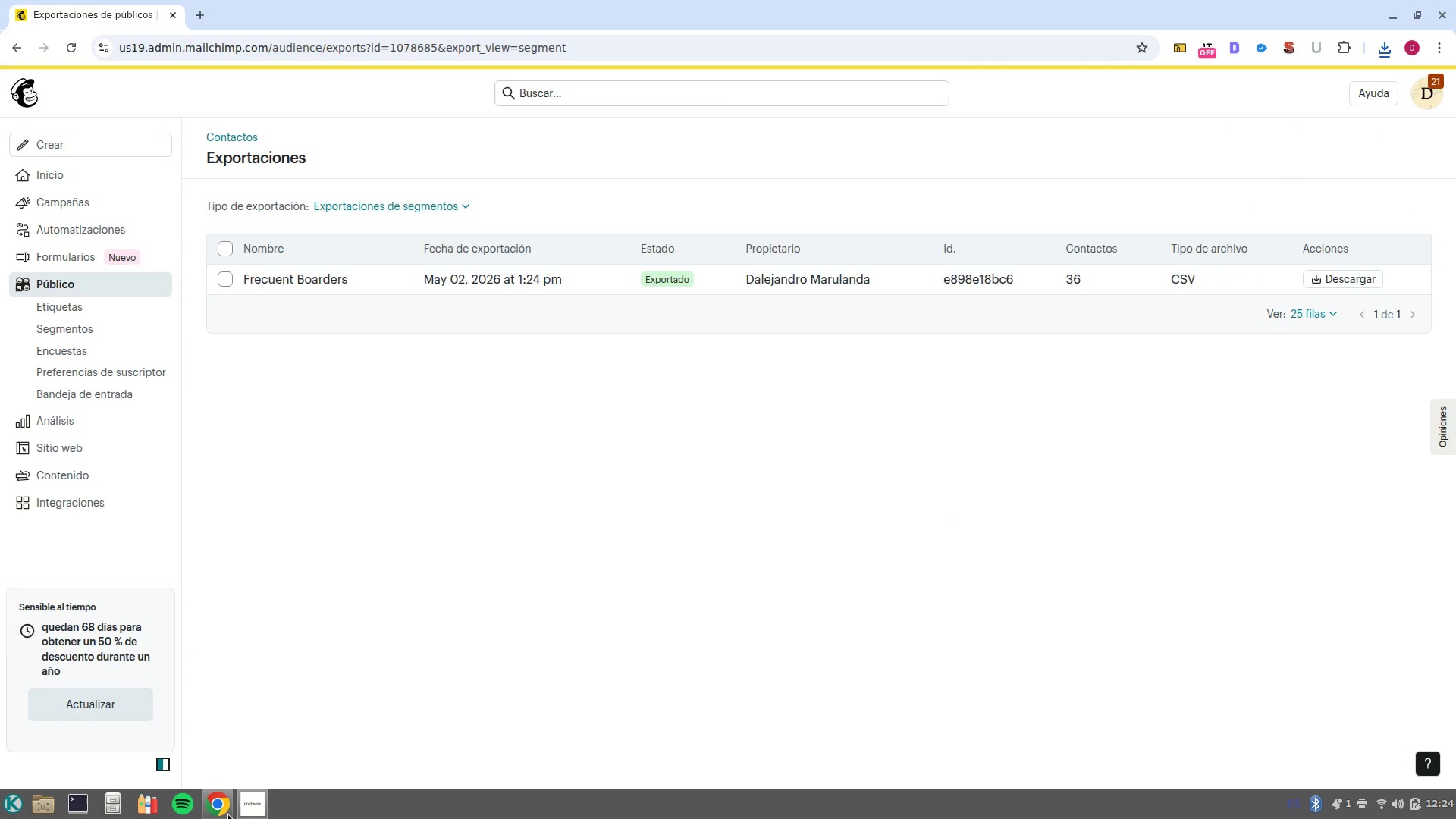 
left_click([111, 808])
 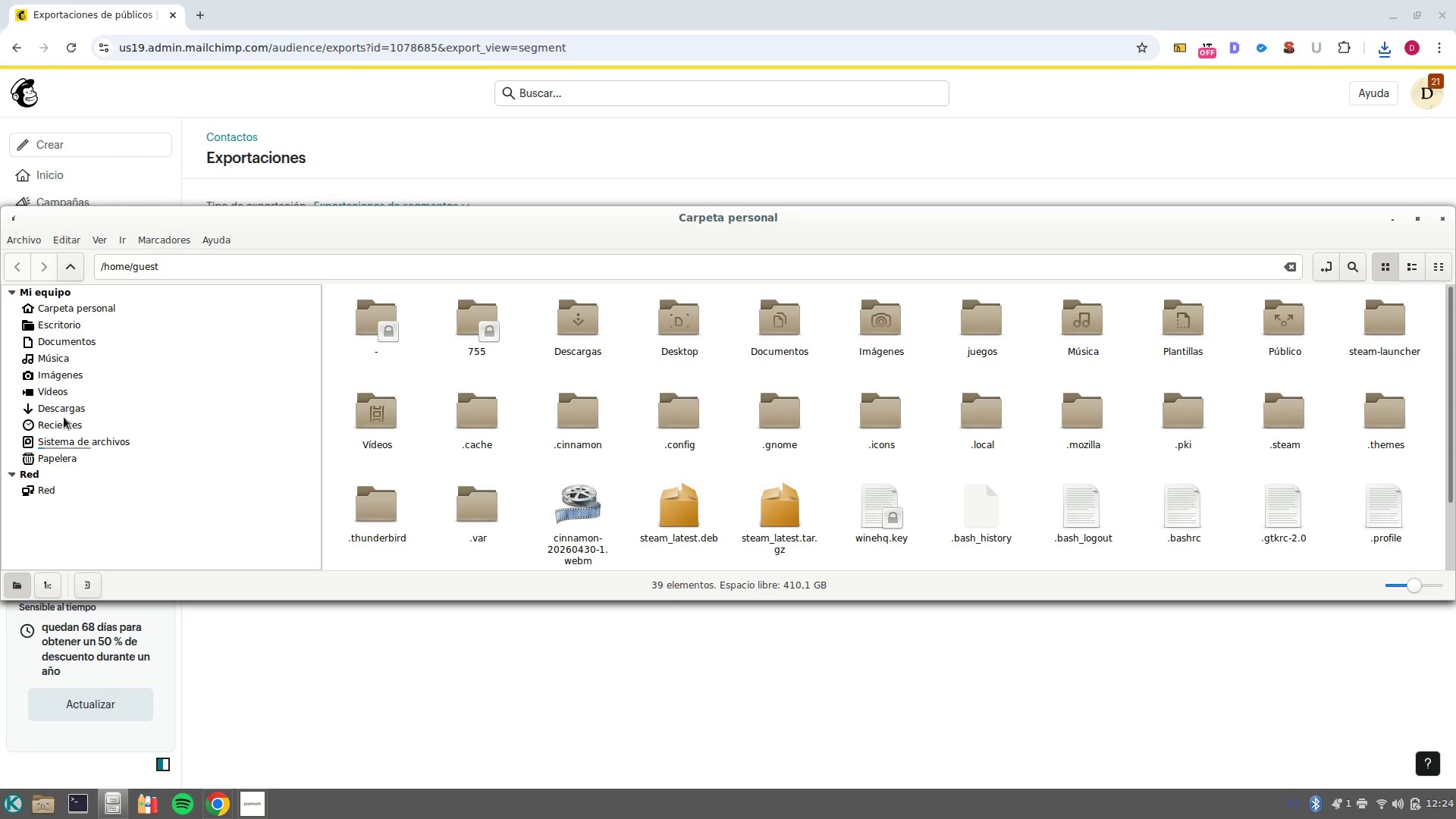 
left_click([36, 414])
 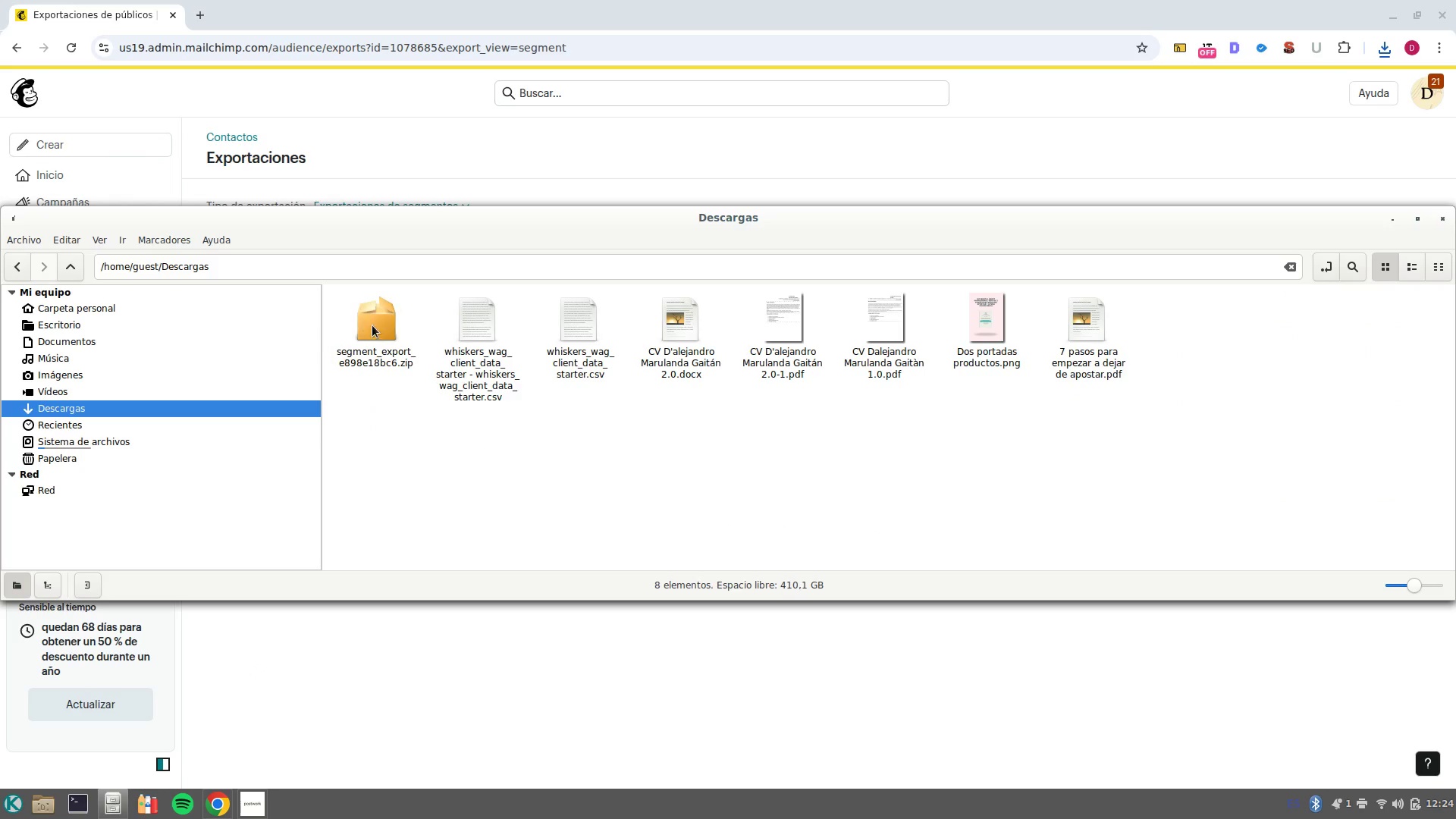 
right_click([376, 332])
 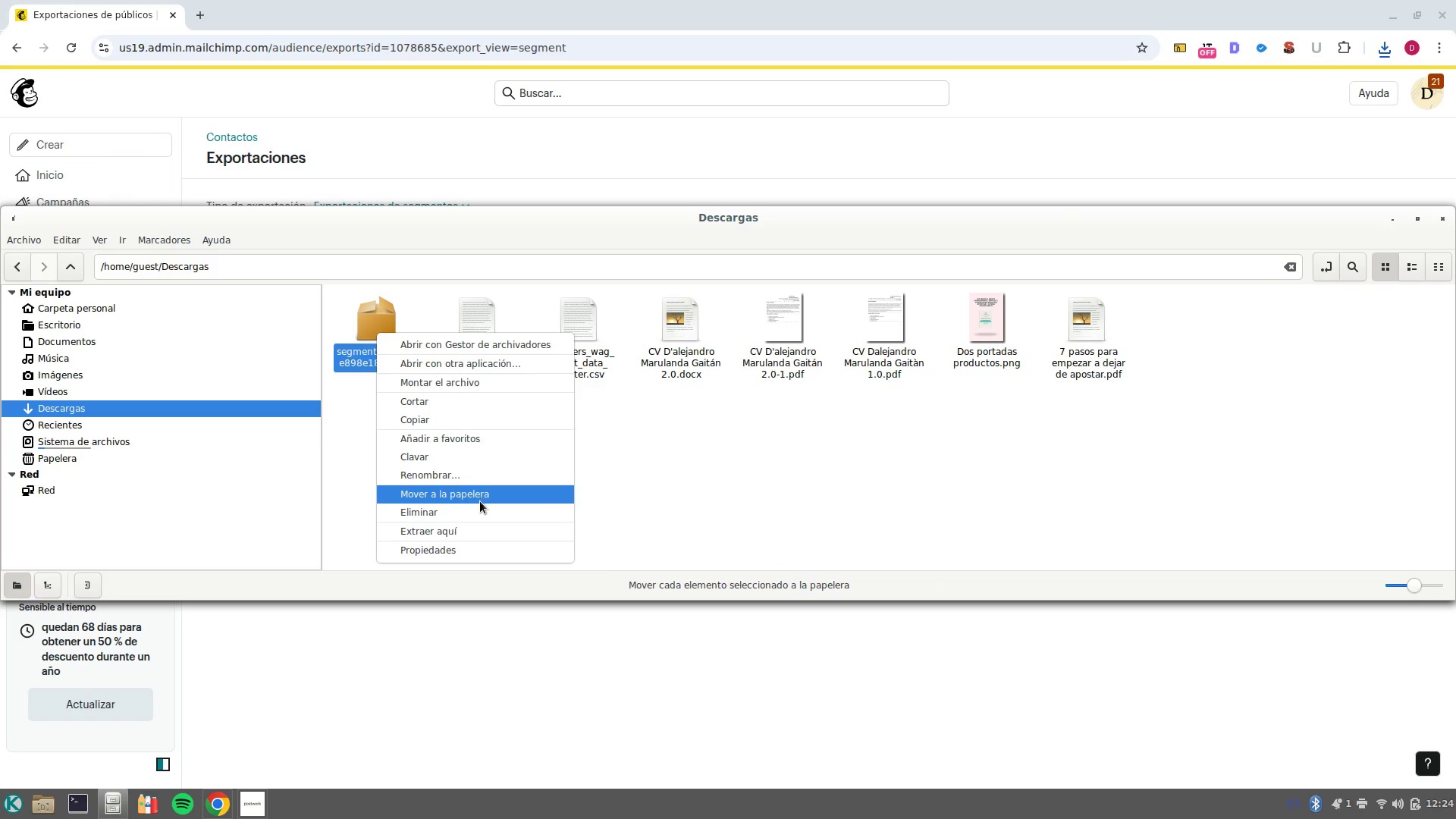 
left_click([497, 532])
 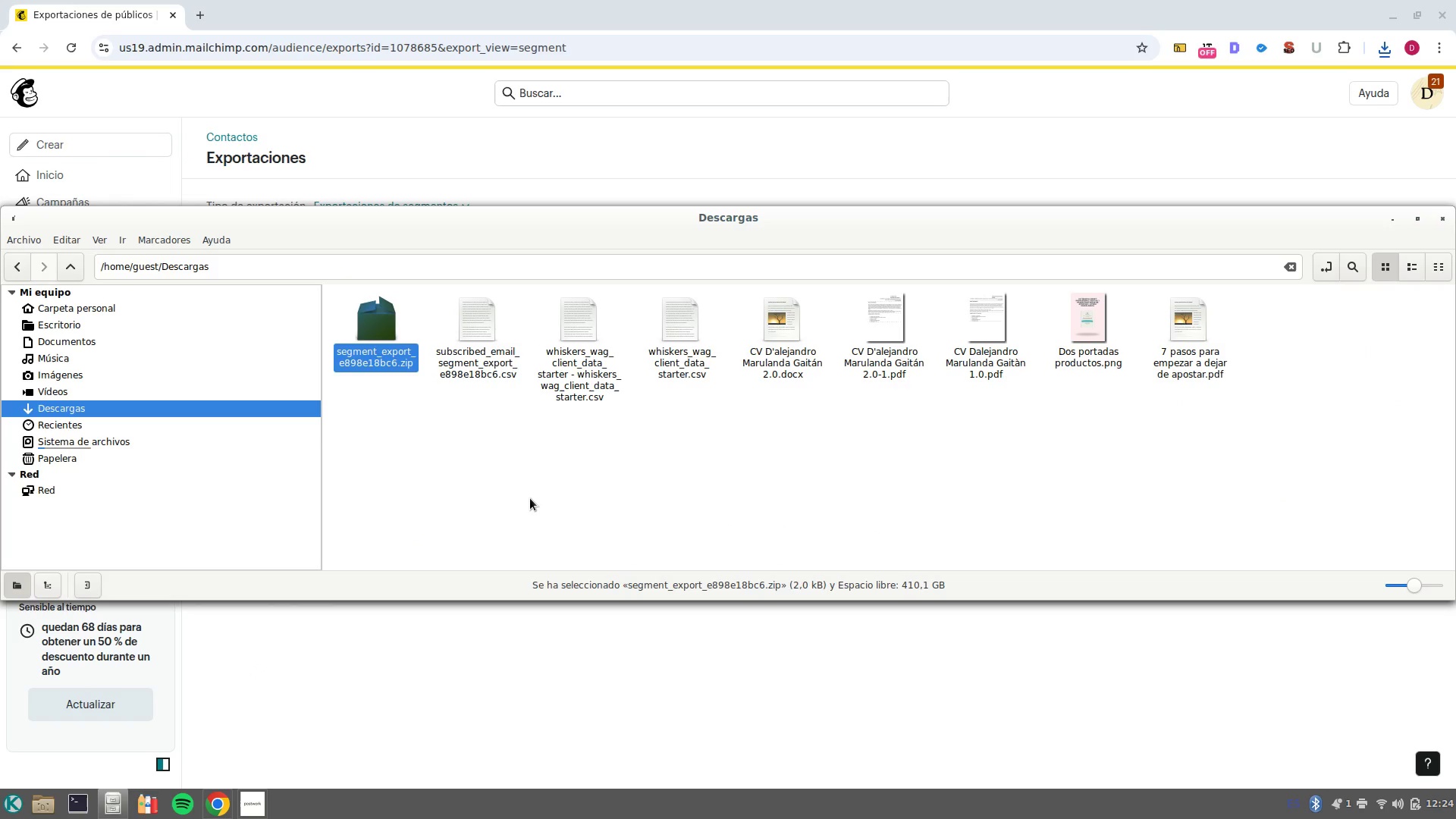 
left_click([476, 354])
 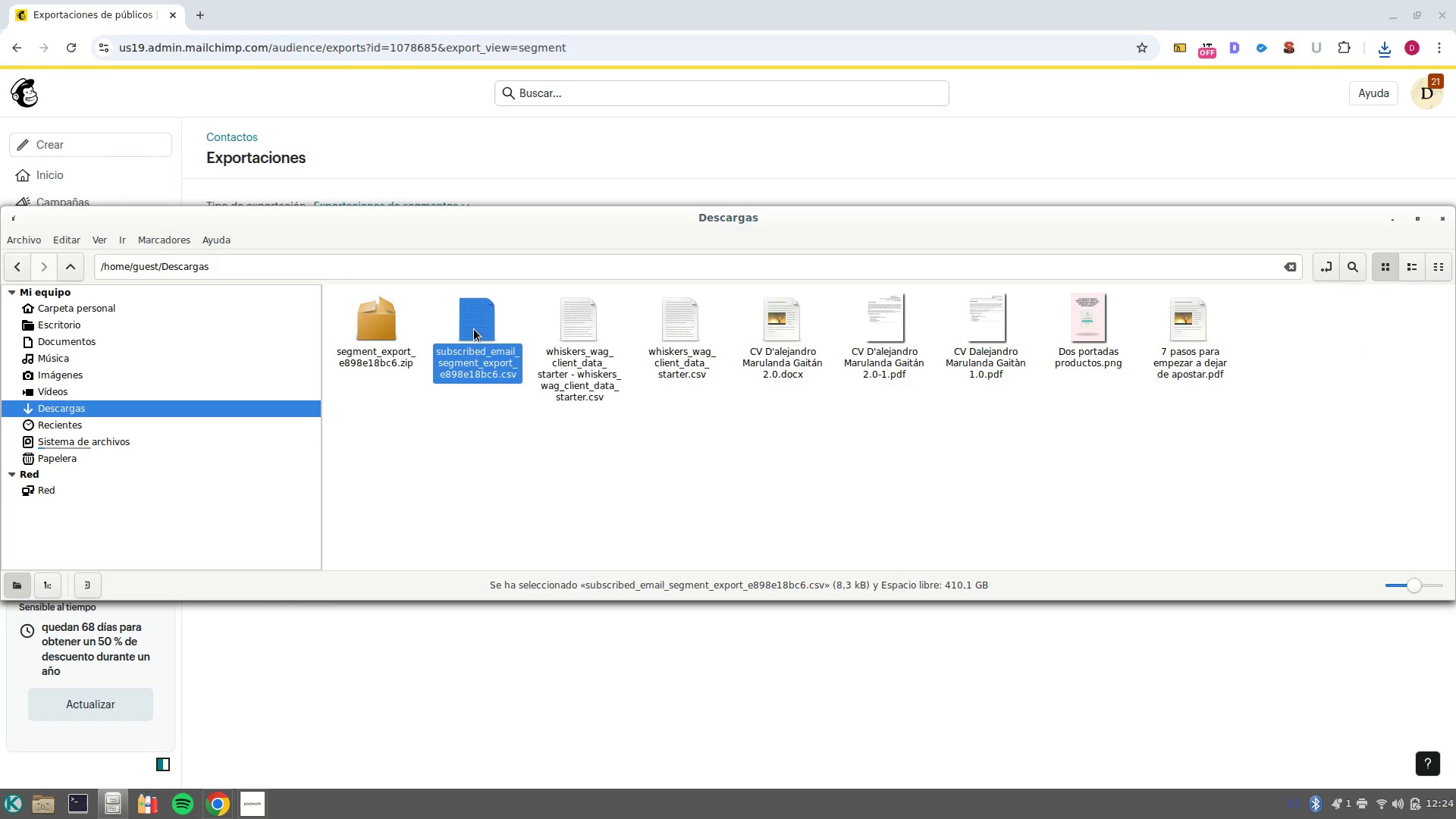 
double_click([473, 329])
 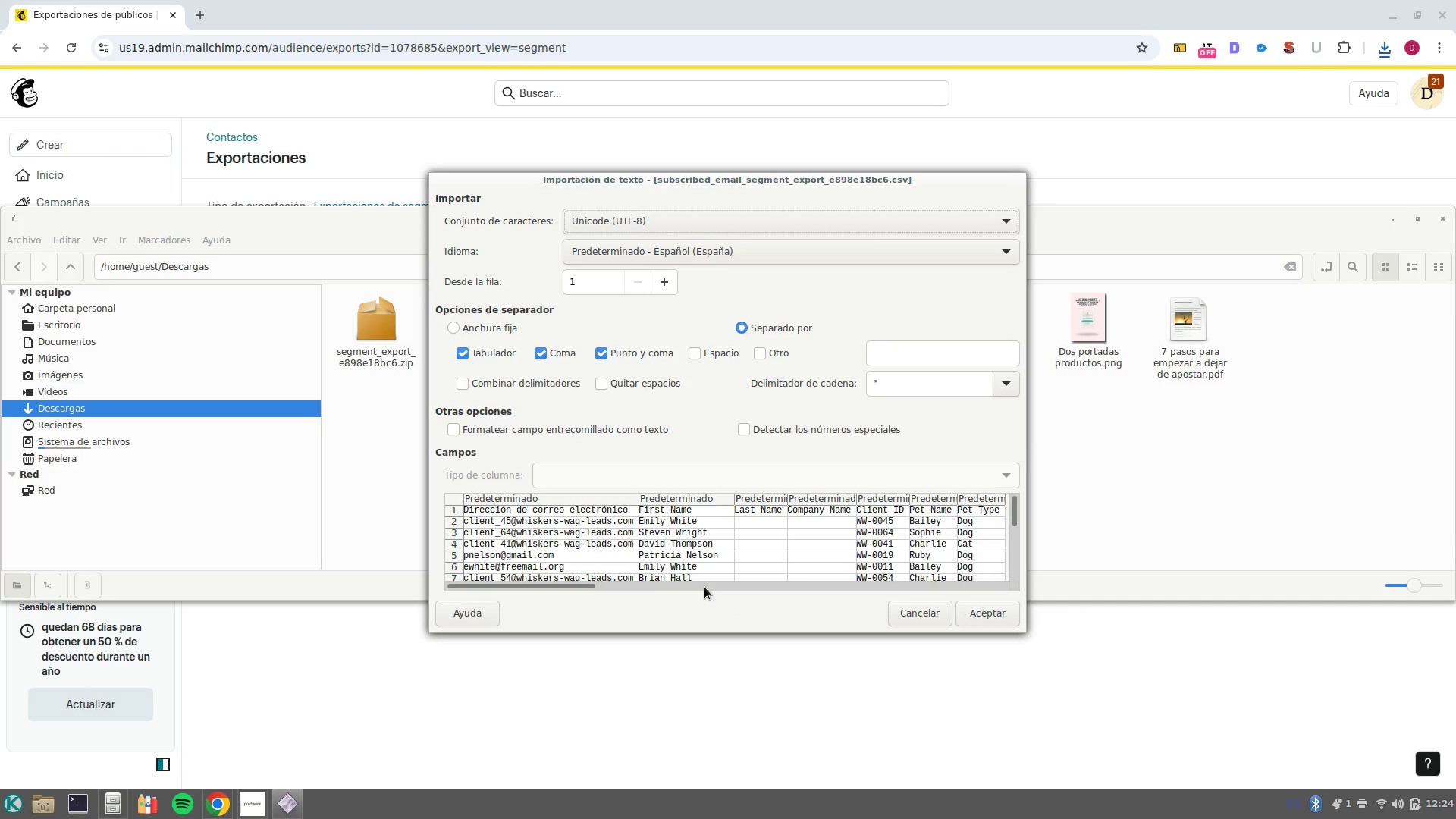 
wait(7.04)
 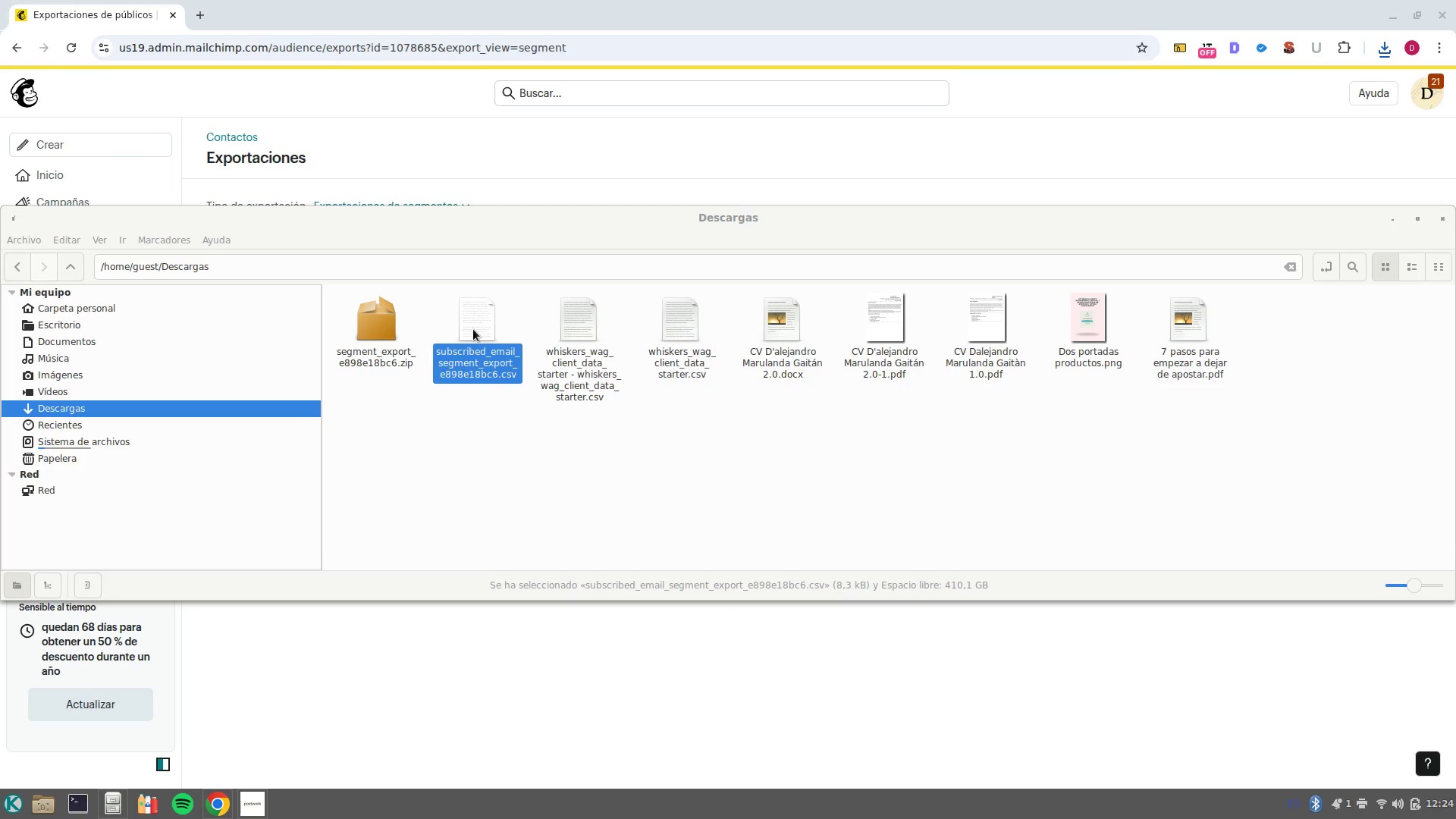 
scroll: coordinate [559, 563], scroll_direction: down, amount: 18.0
 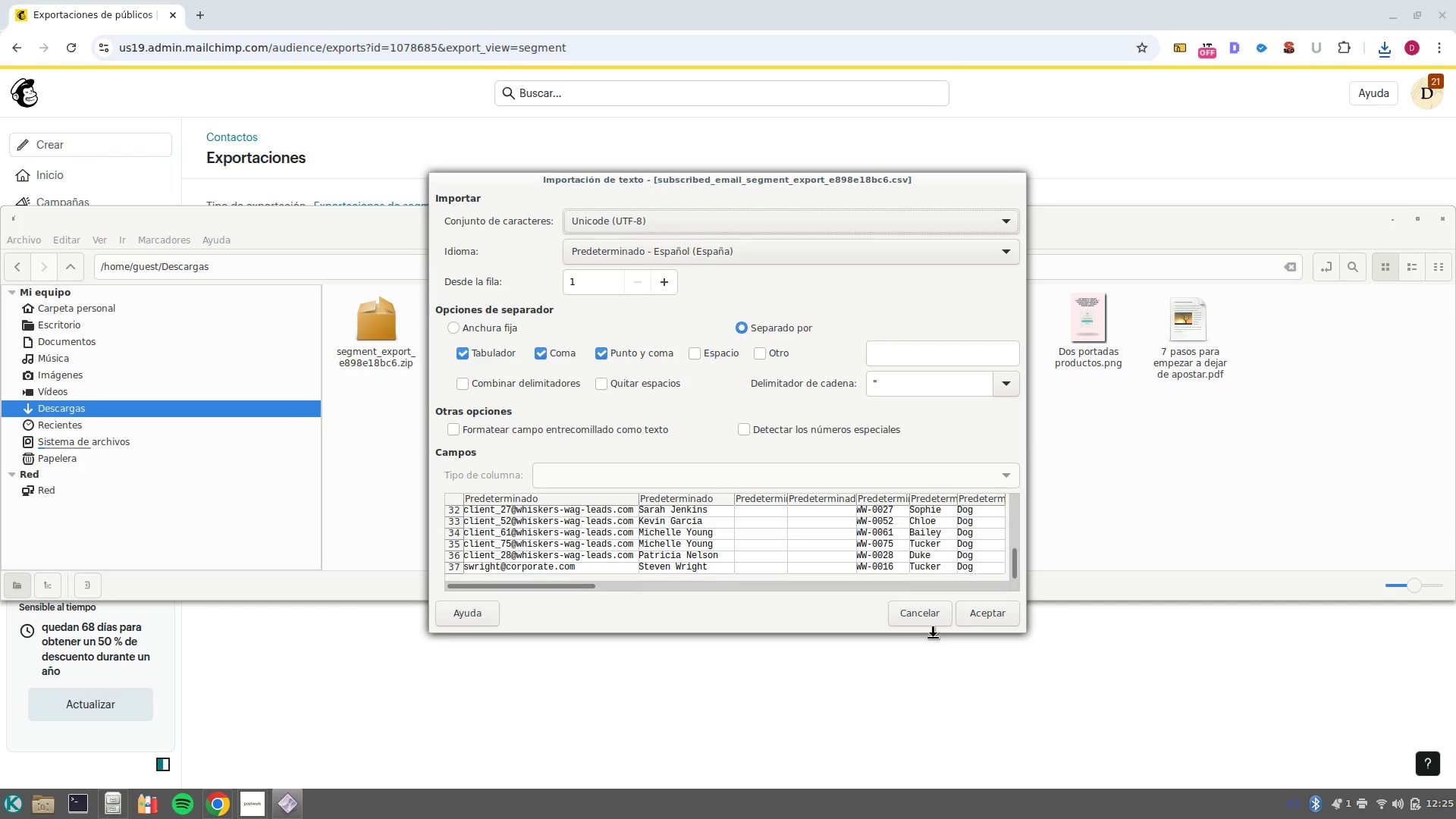 
left_click([941, 620])
 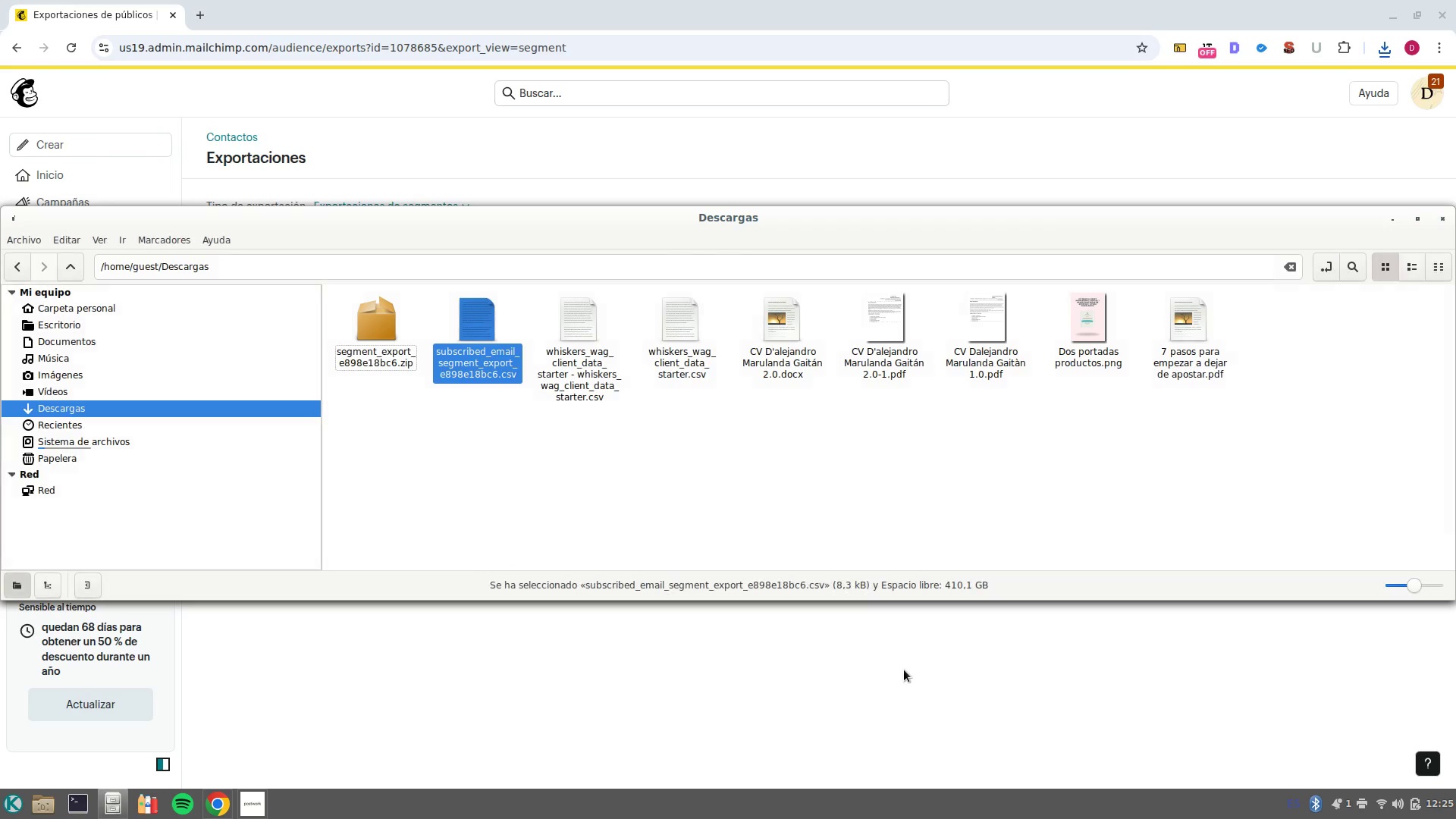 
left_click([904, 670])
 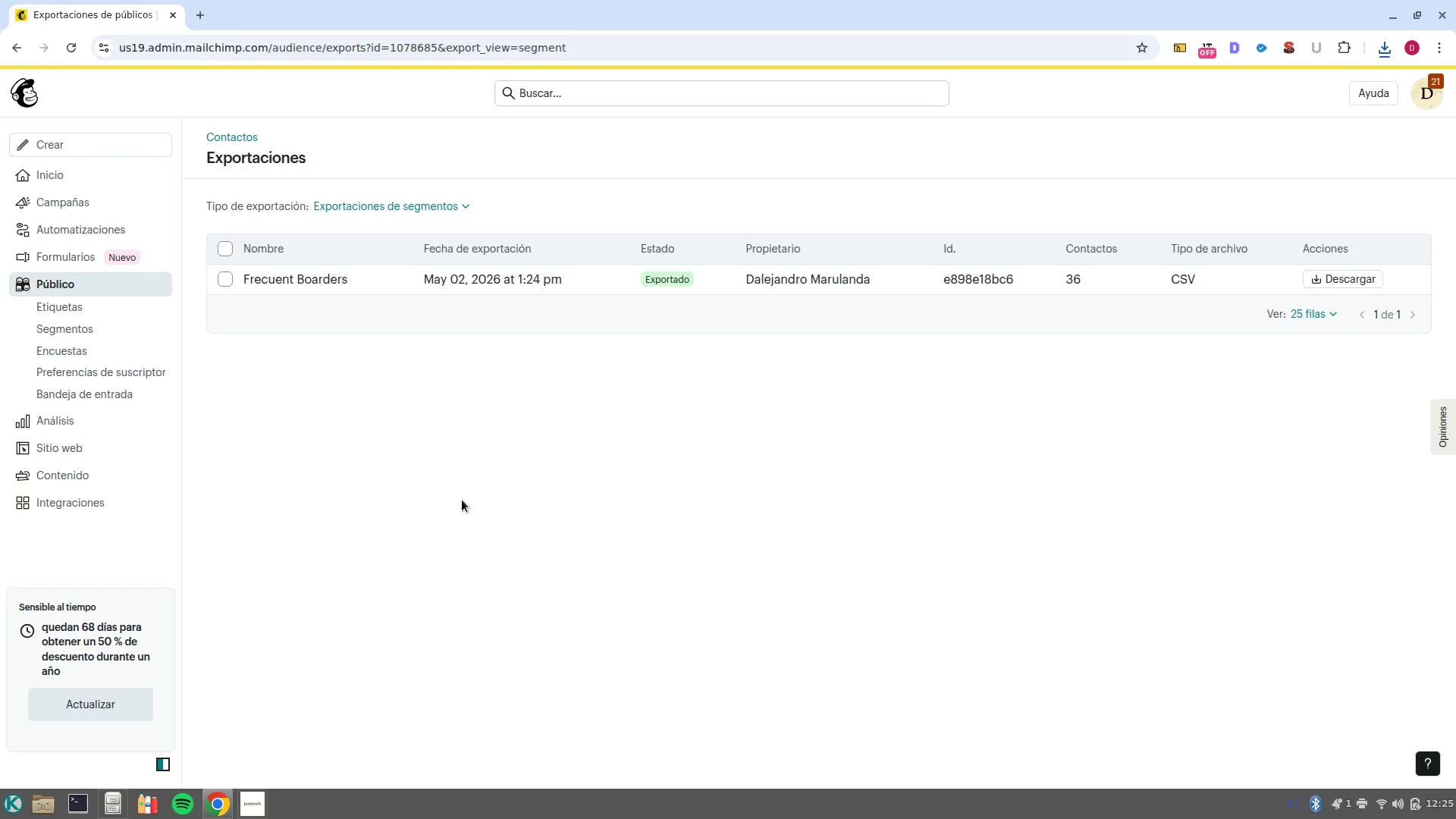 
wait(9.03)
 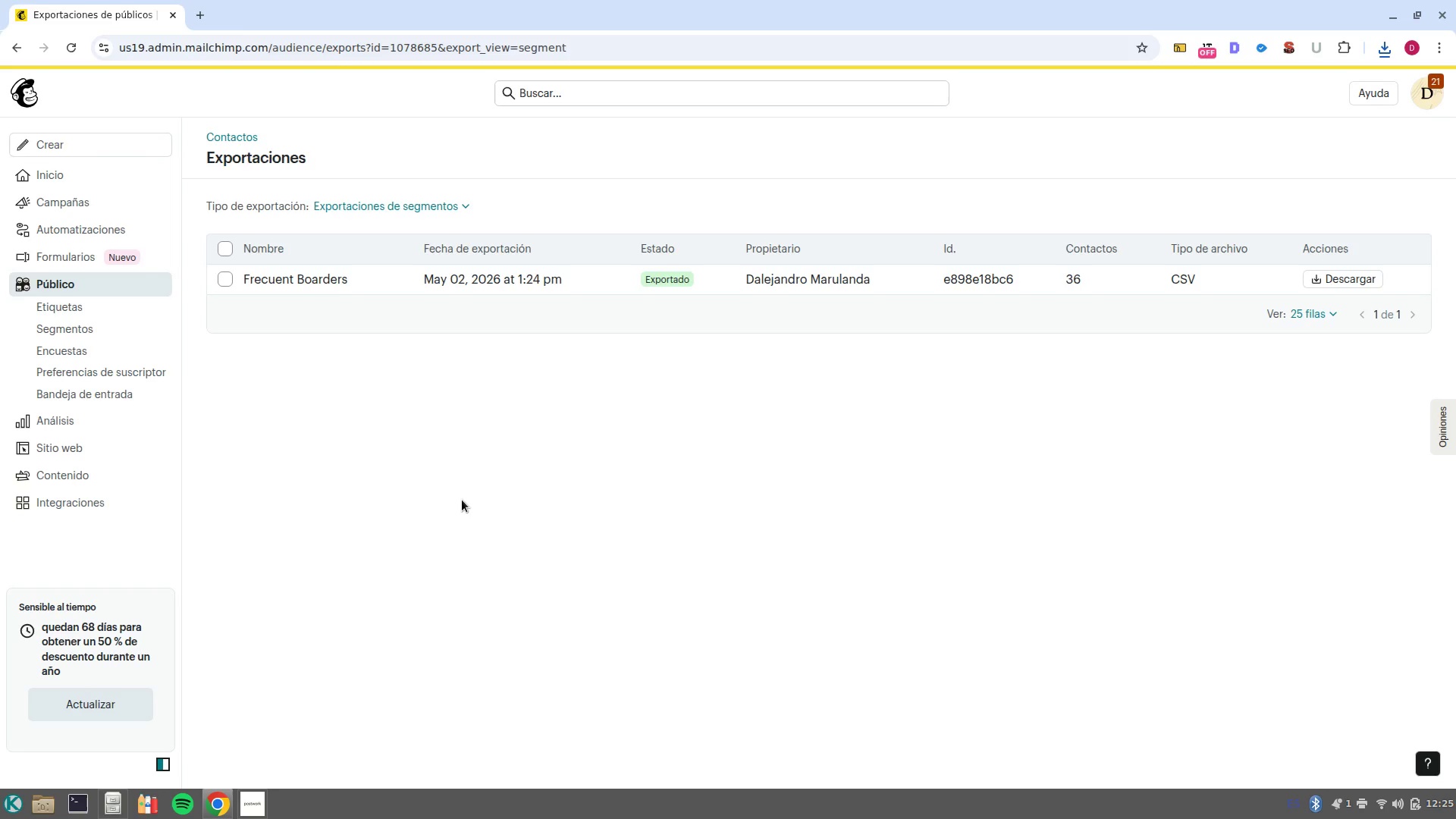 
left_click([83, 286])
 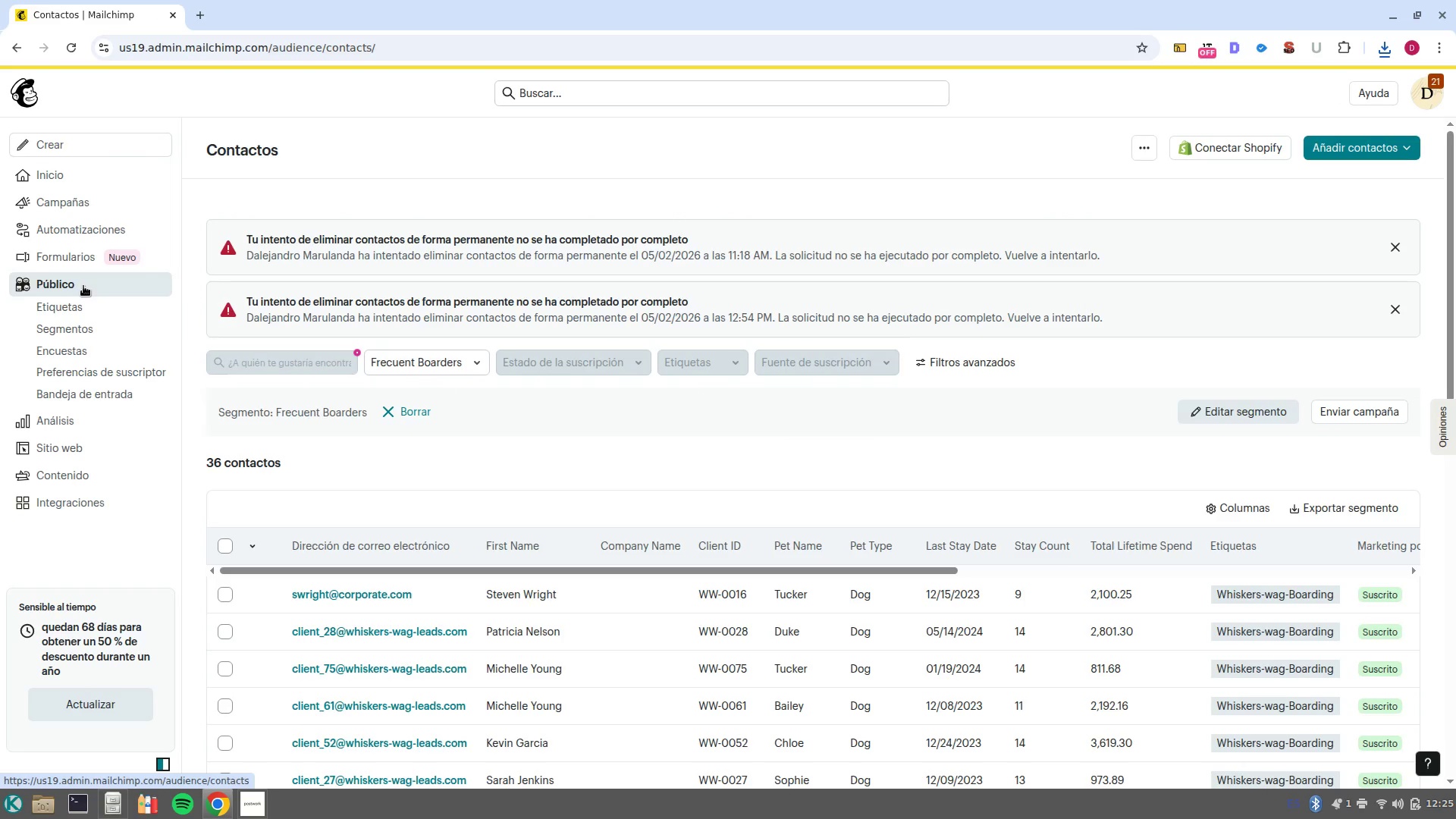 
wait(6.79)
 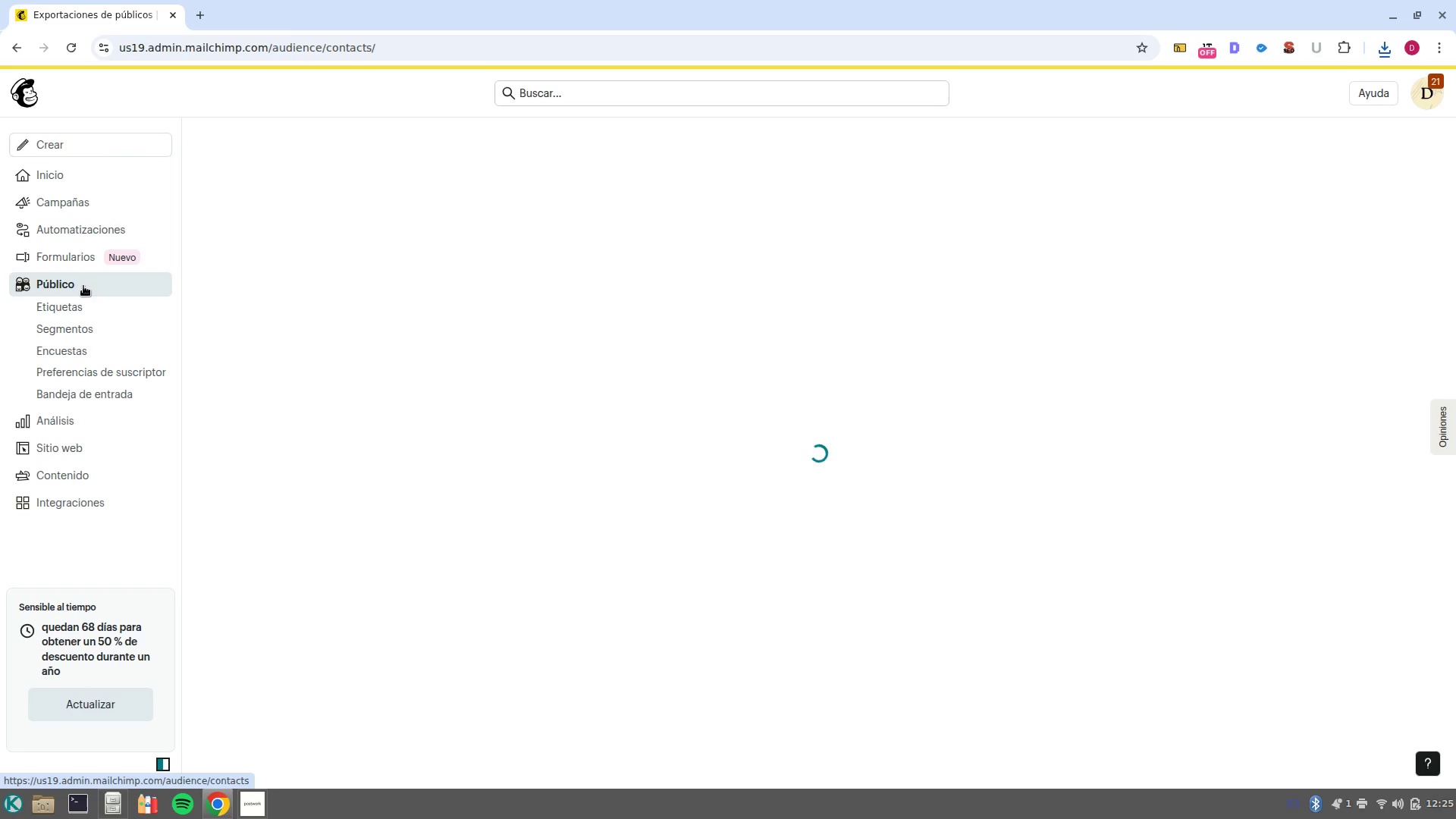 
left_click([391, 406])
 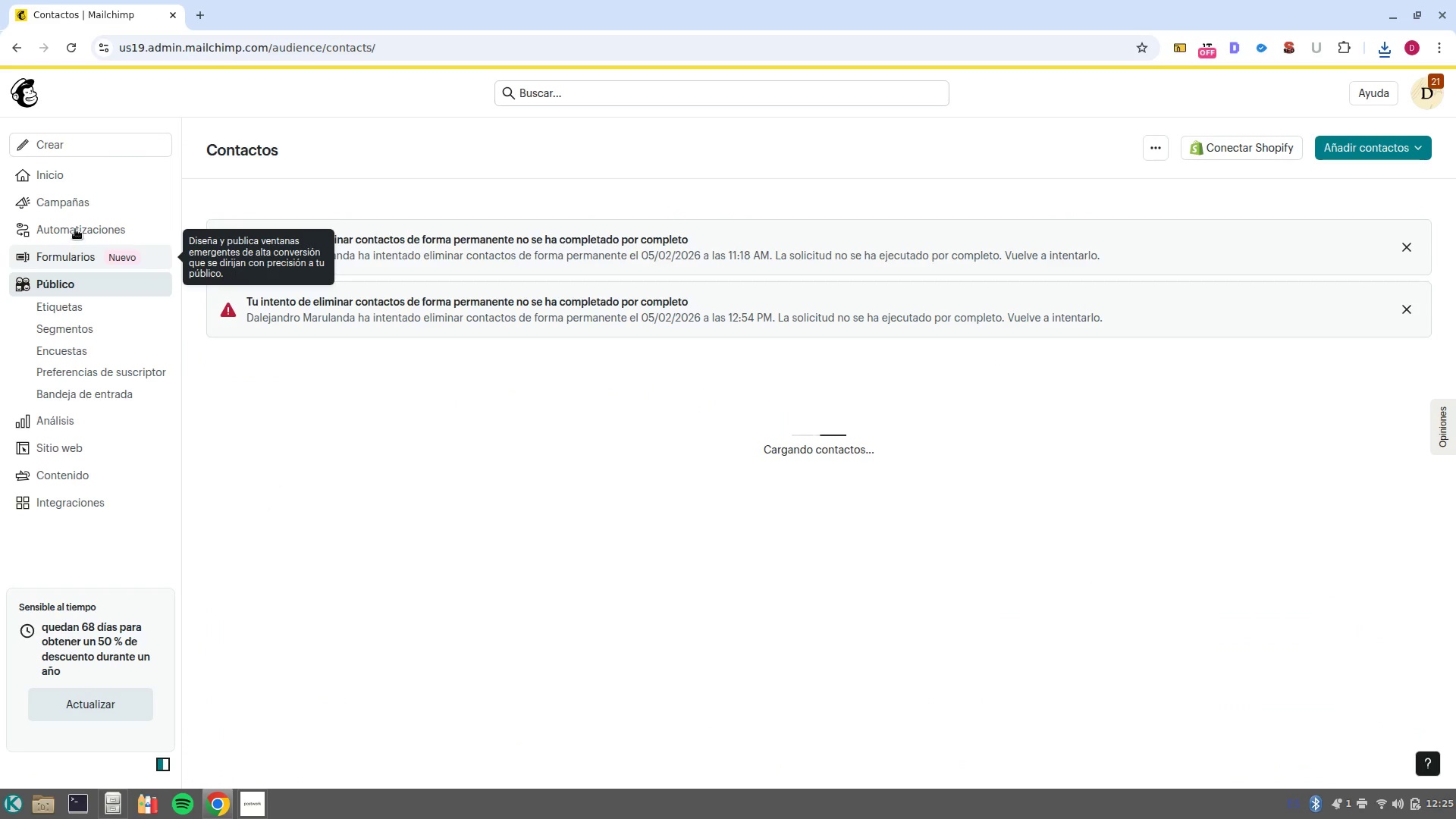 
left_click([75, 229])
 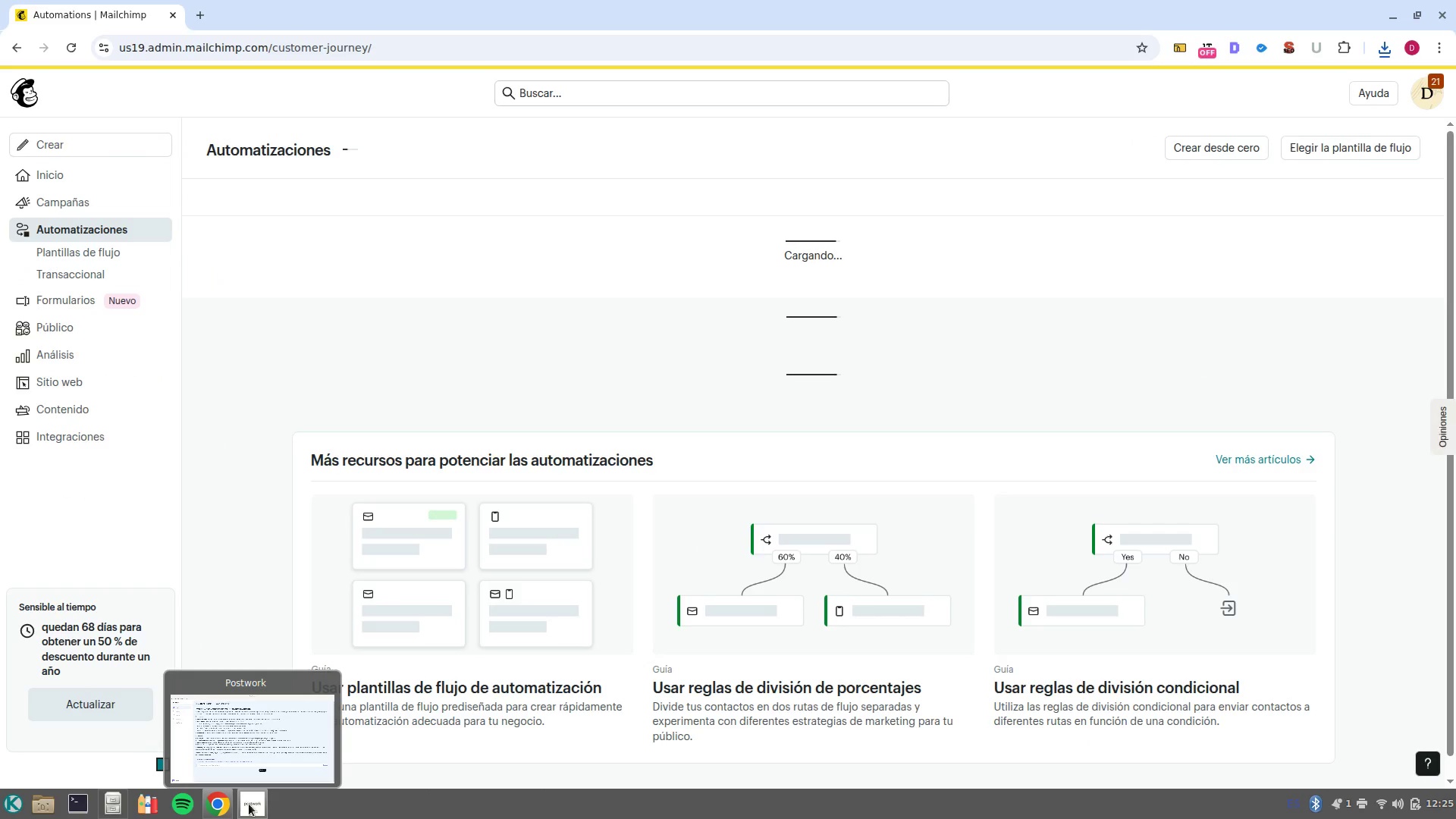 
left_click([255, 763])